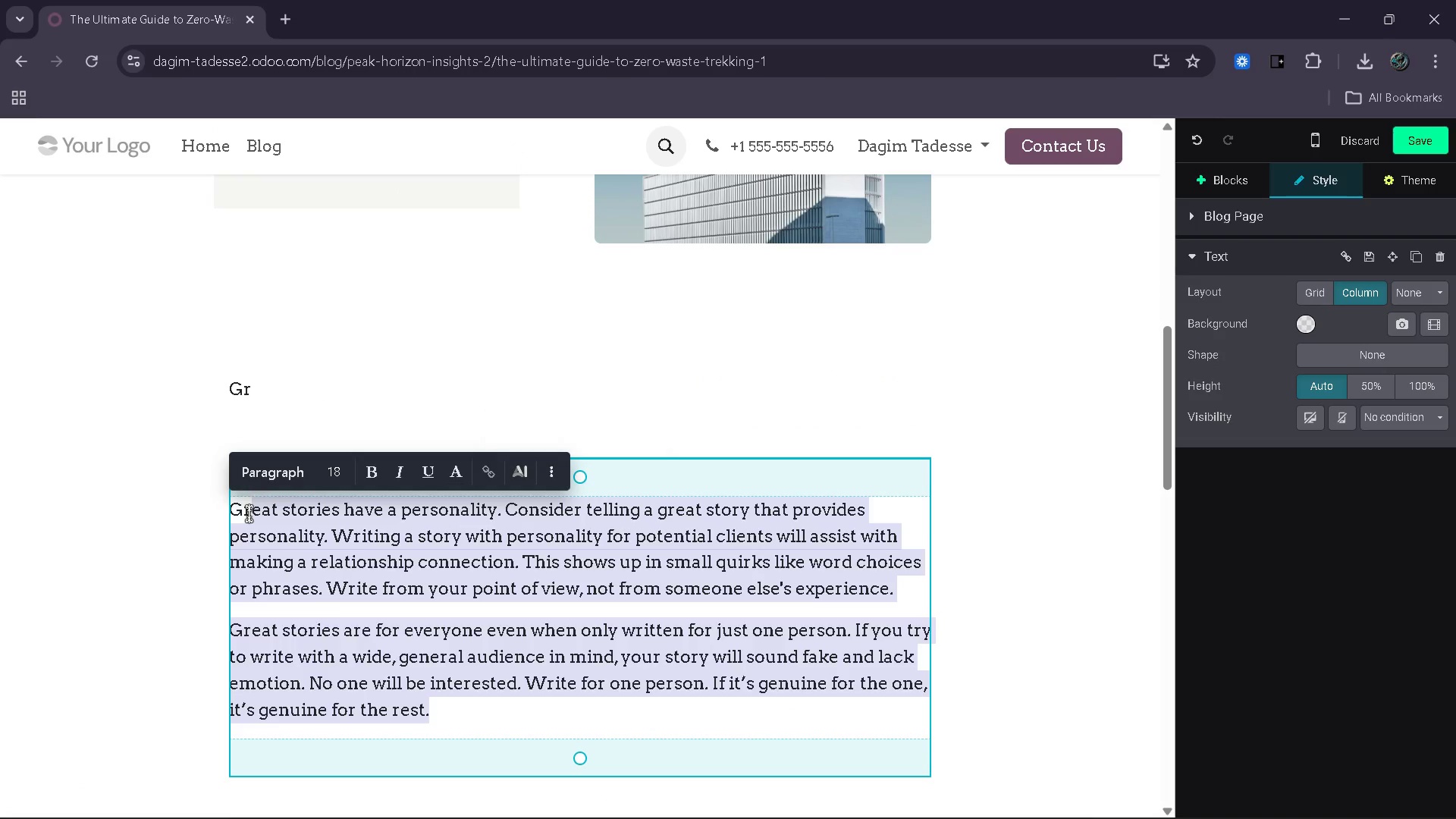 
key(Backspace)
 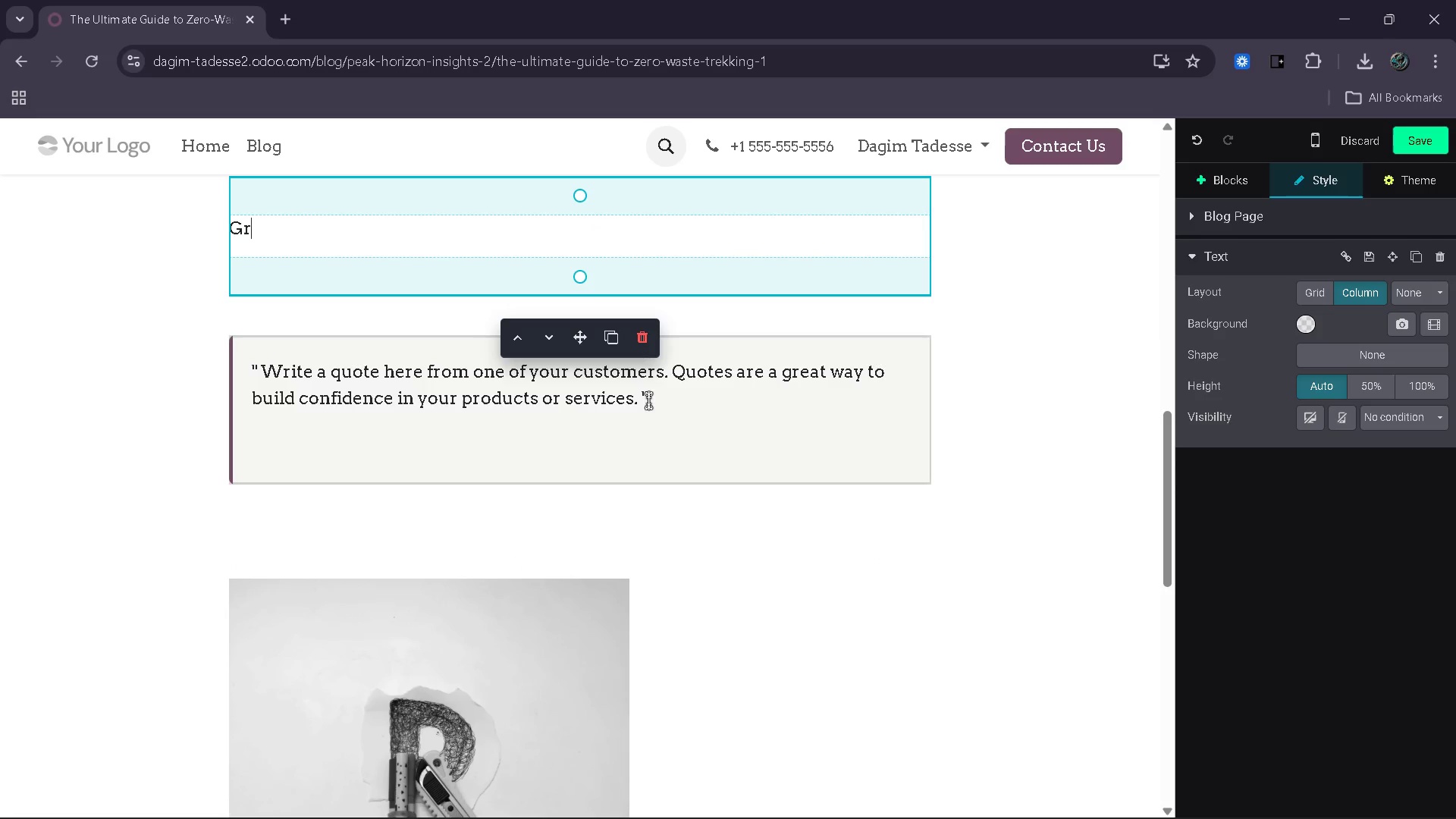 
left_click_drag(start_coordinate=[634, 400], to_coordinate=[285, 375])
 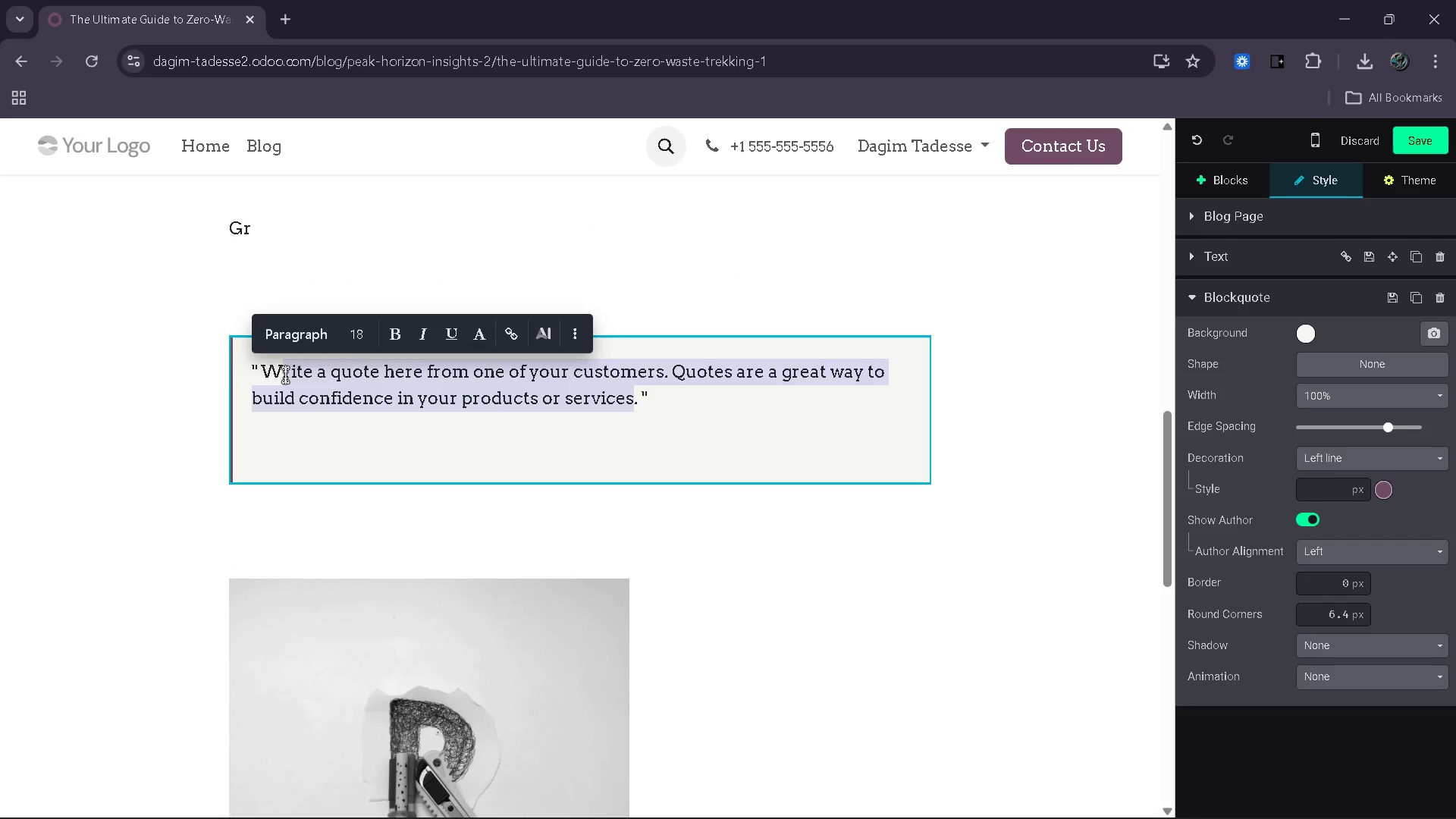 
key(Backspace)
 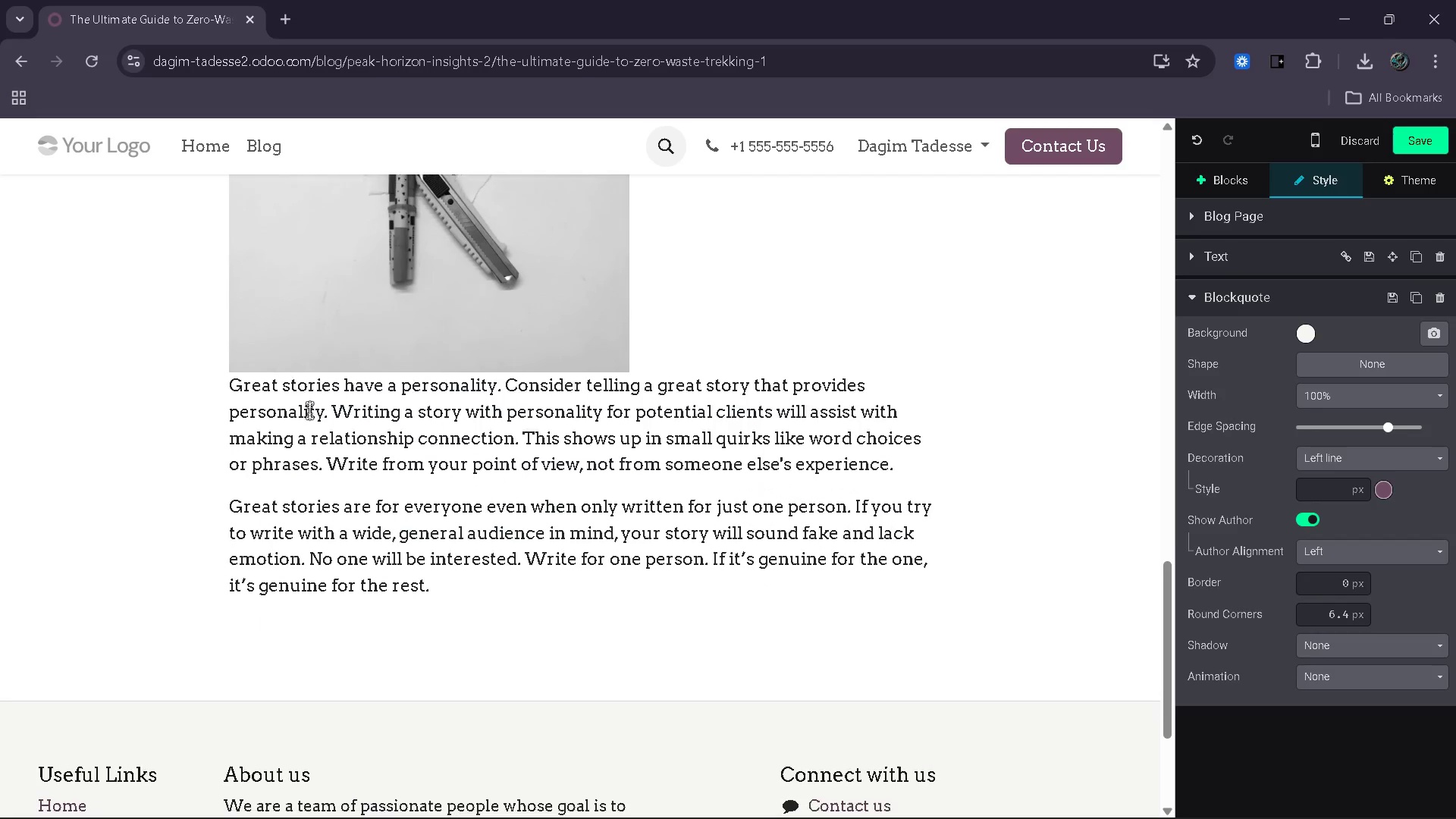 
left_click_drag(start_coordinate=[442, 604], to_coordinate=[259, 390])
 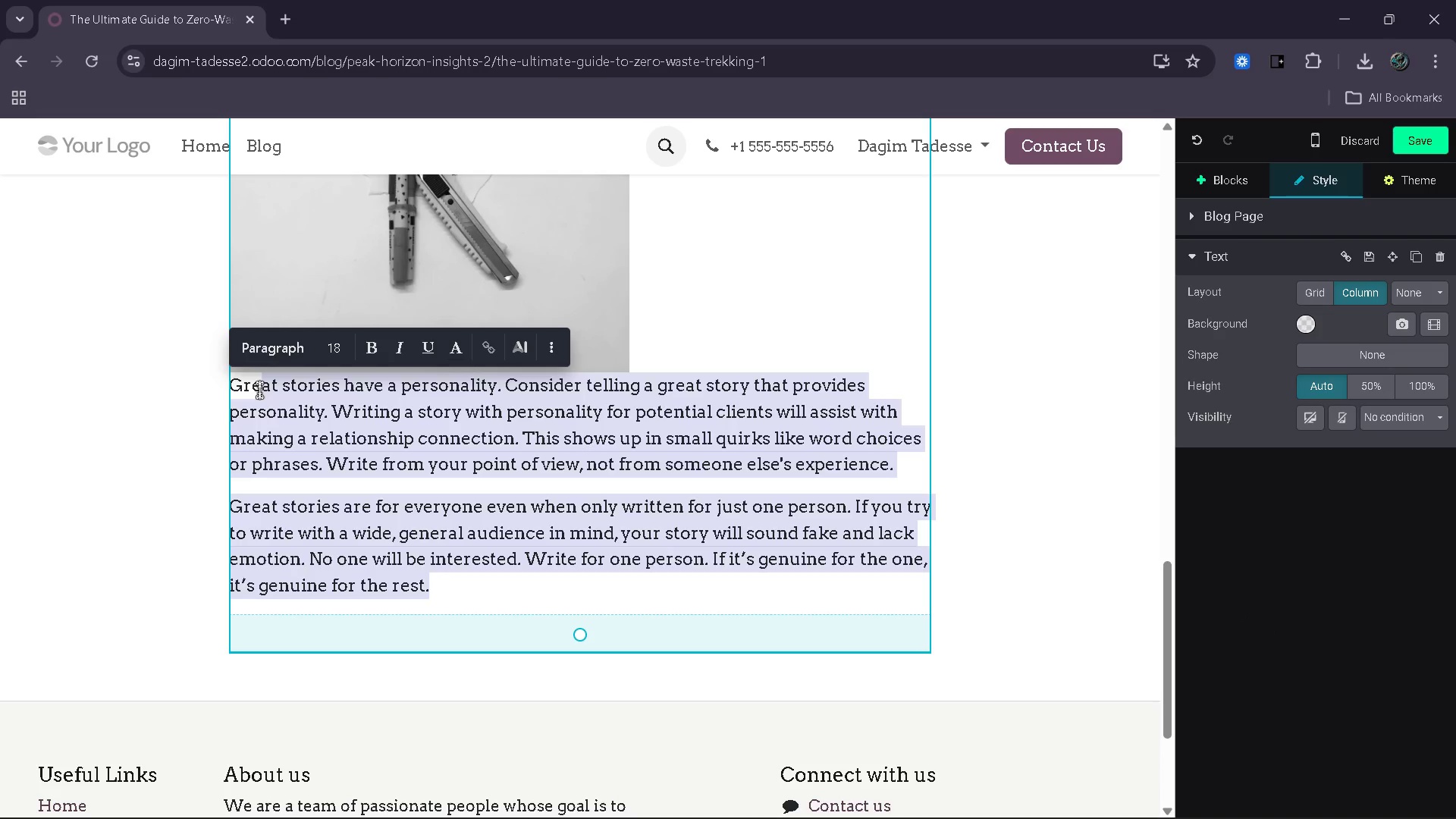 
key(Backspace)
 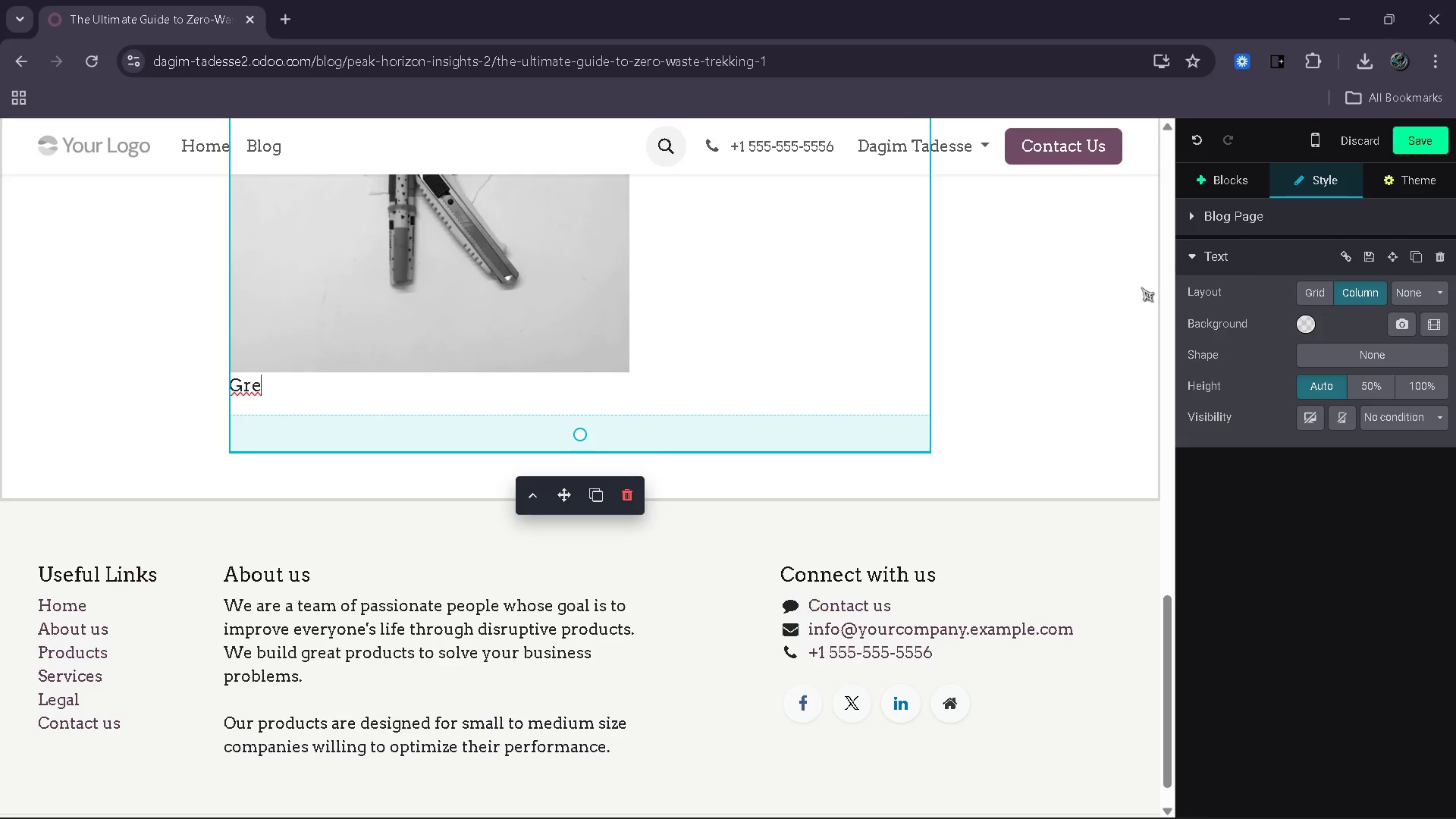 
wait(5.97)
 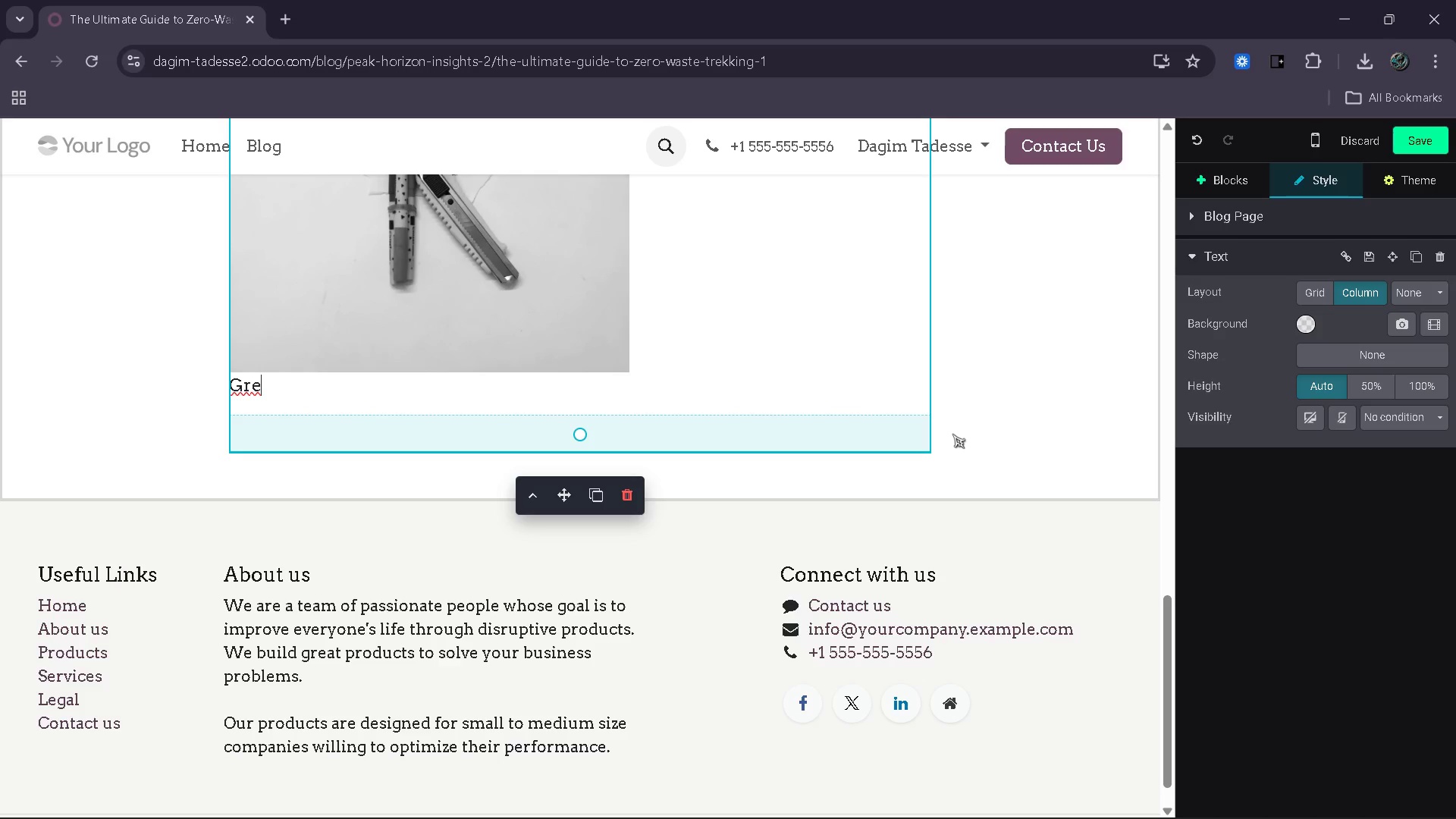 
left_click([1243, 174])
 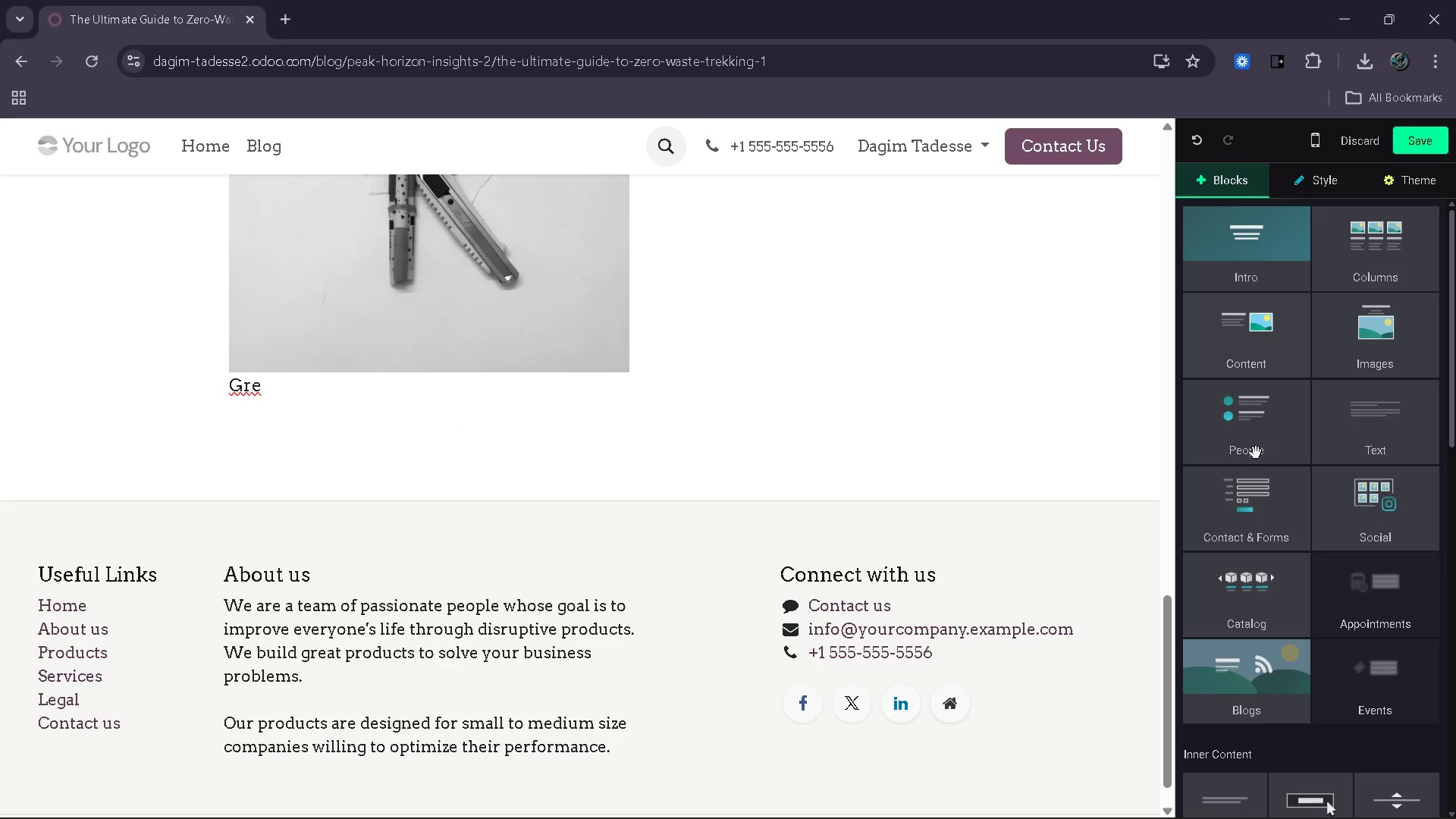 
left_click_drag(start_coordinate=[1256, 463], to_coordinate=[540, 459])
 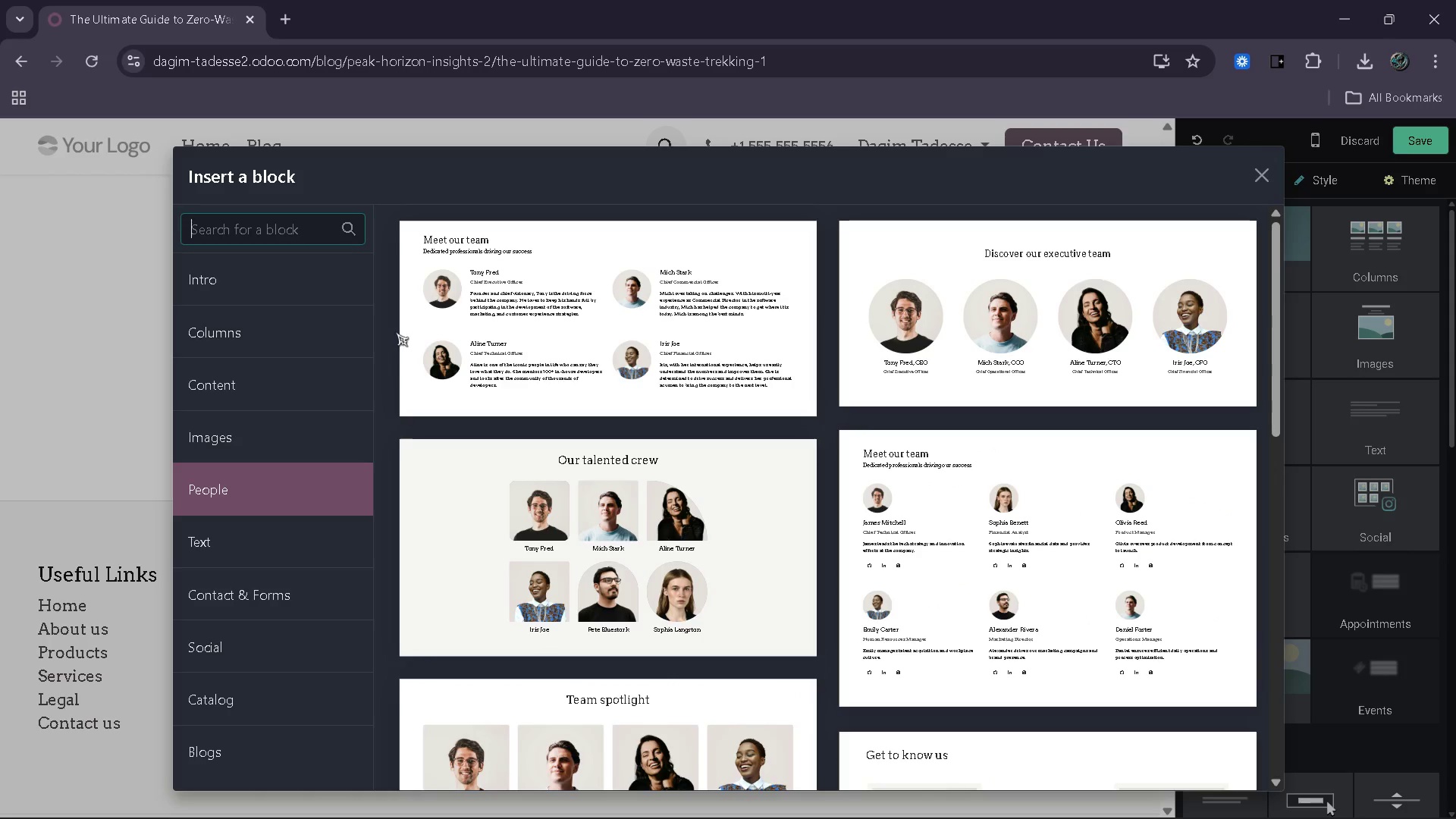 
type(cta)
 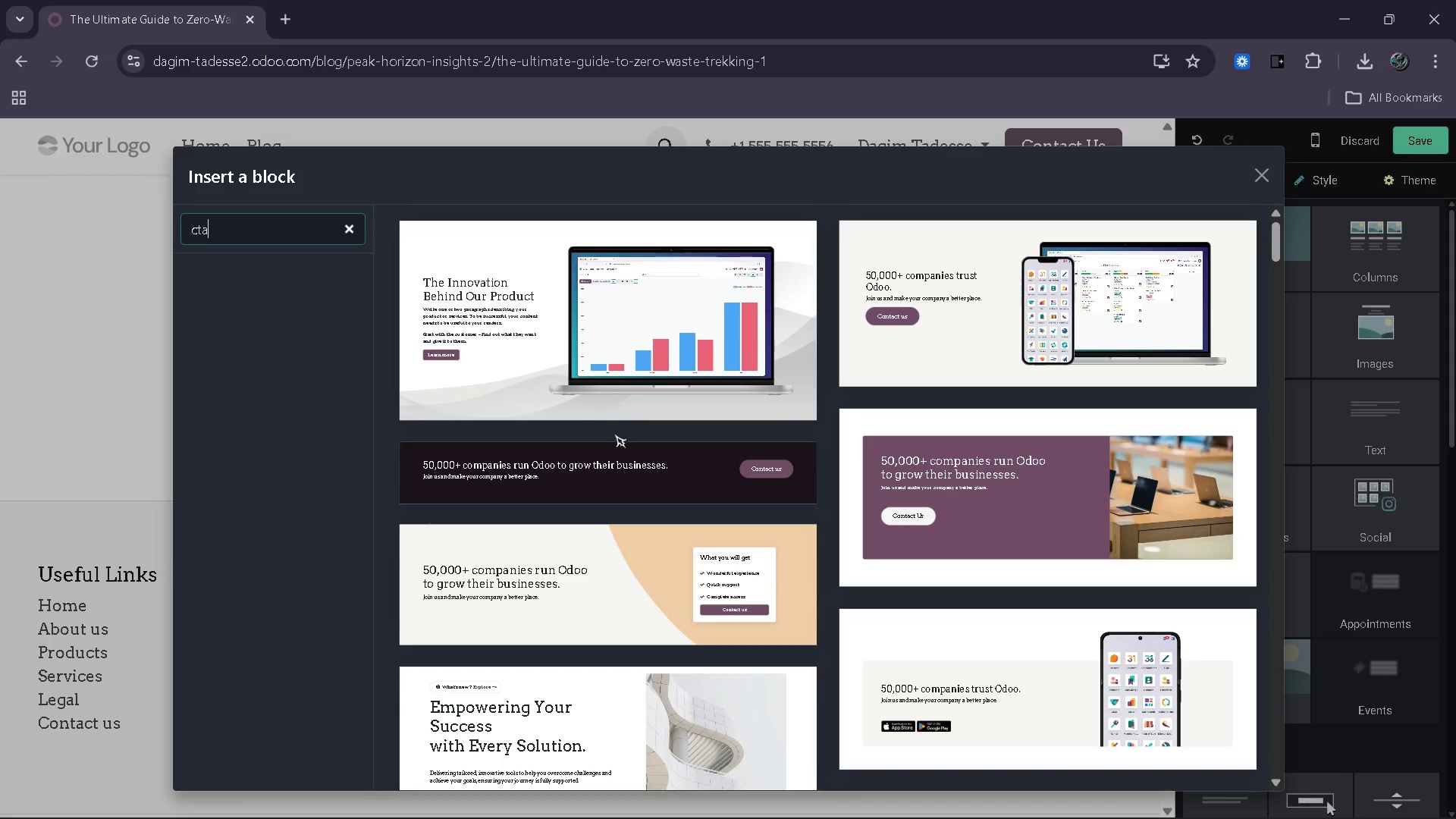 
left_click([614, 449])
 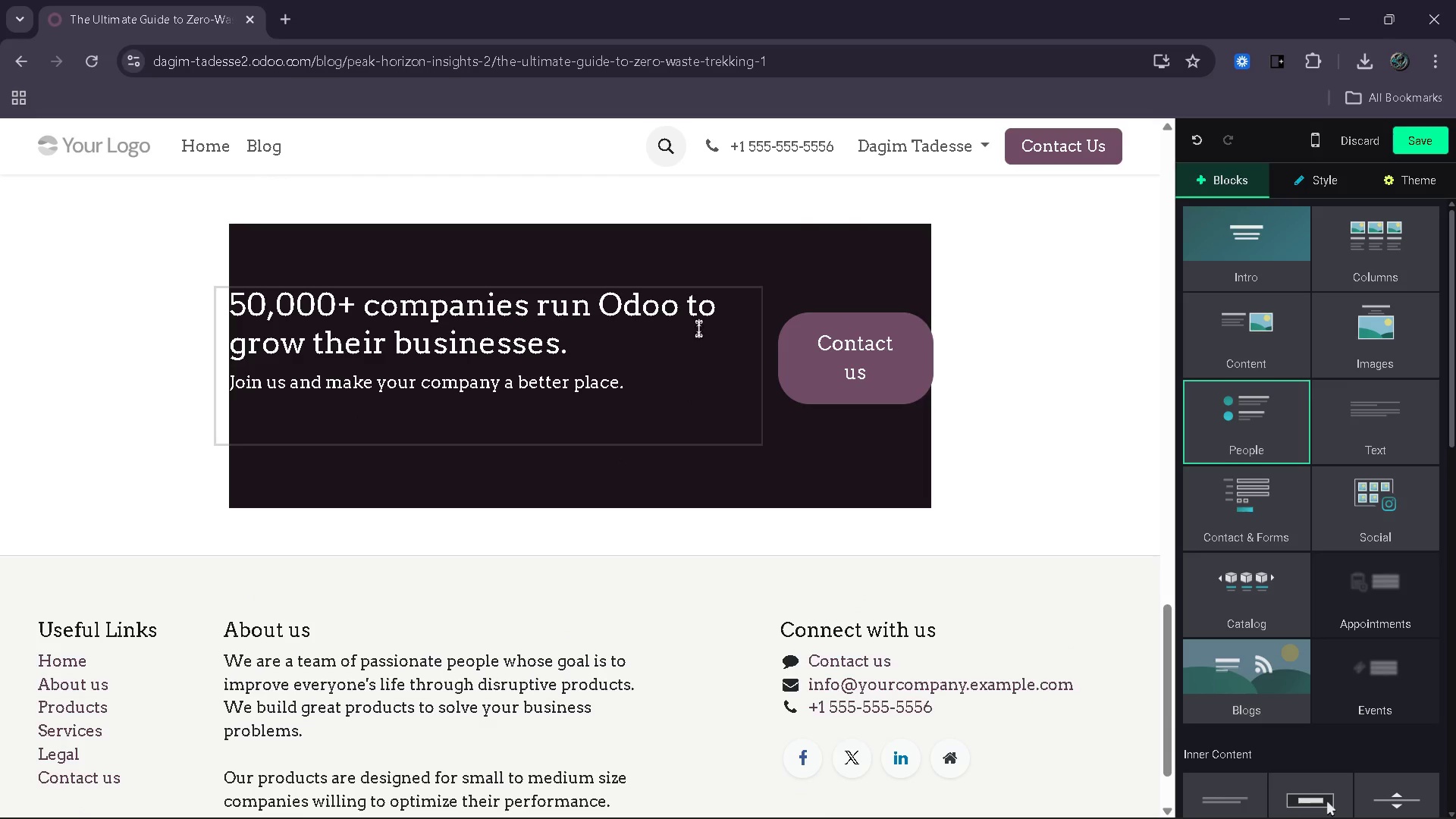 
left_click([689, 260])
 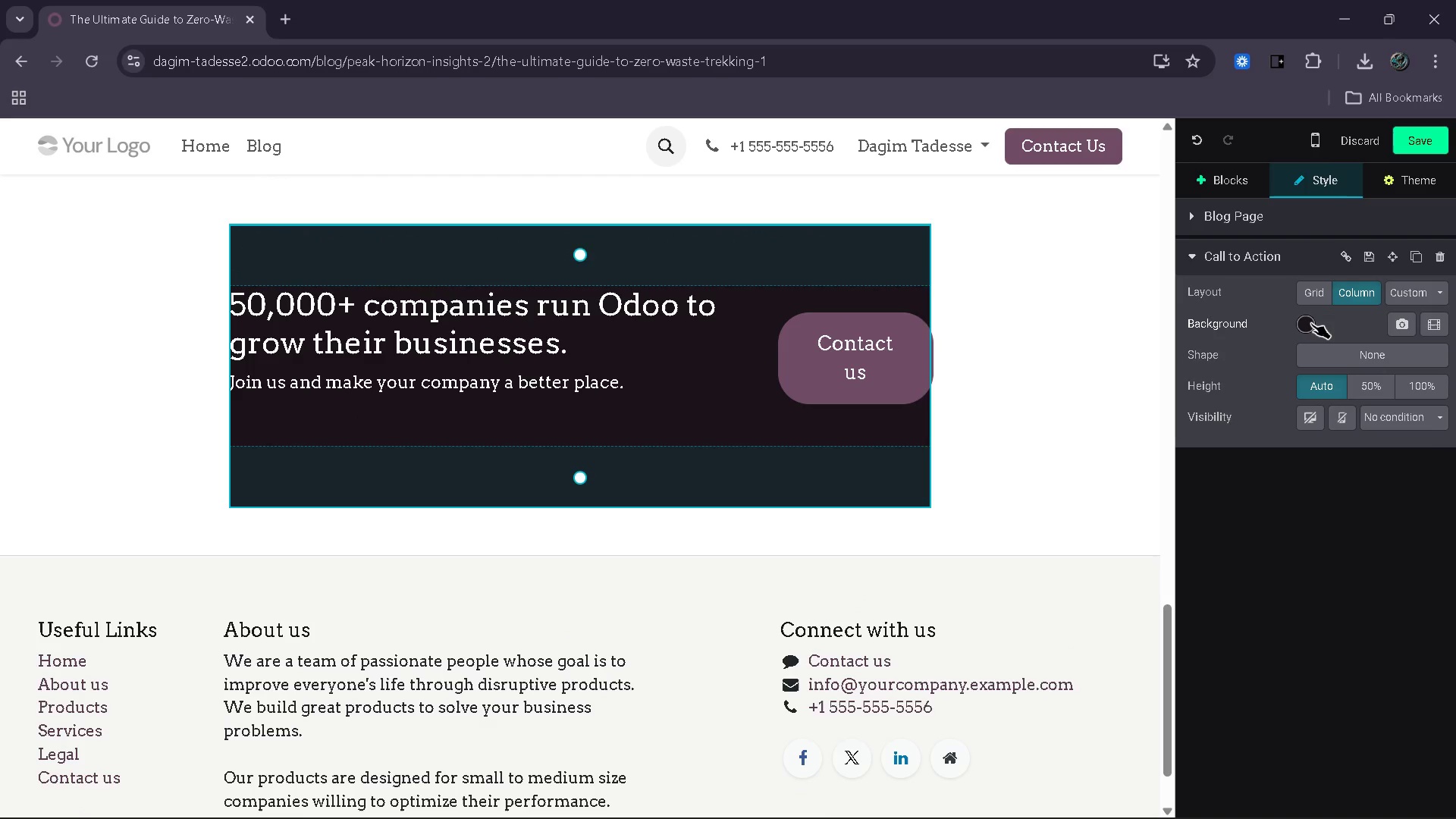 
left_click([1309, 318])
 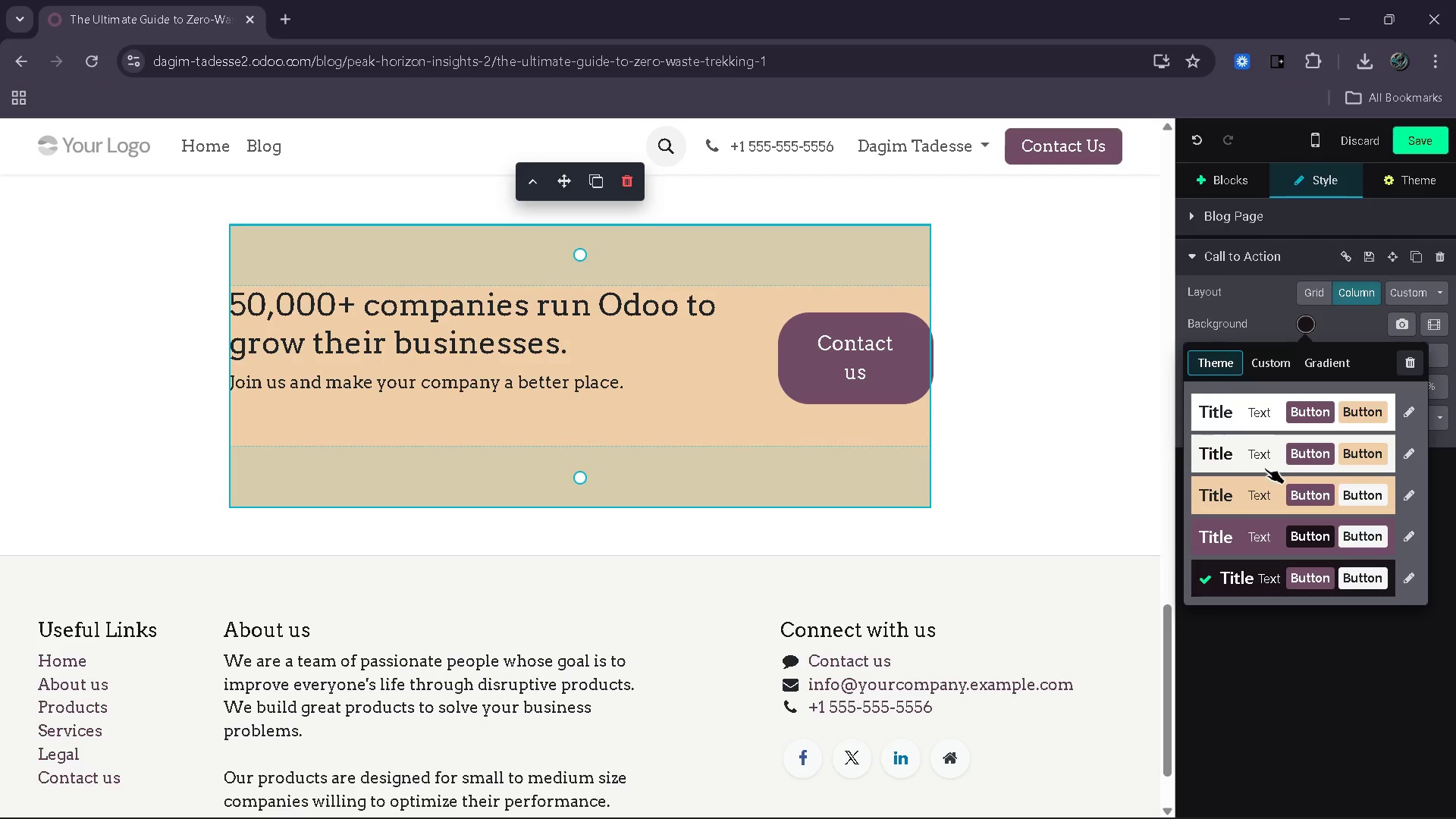 
left_click([1261, 447])
 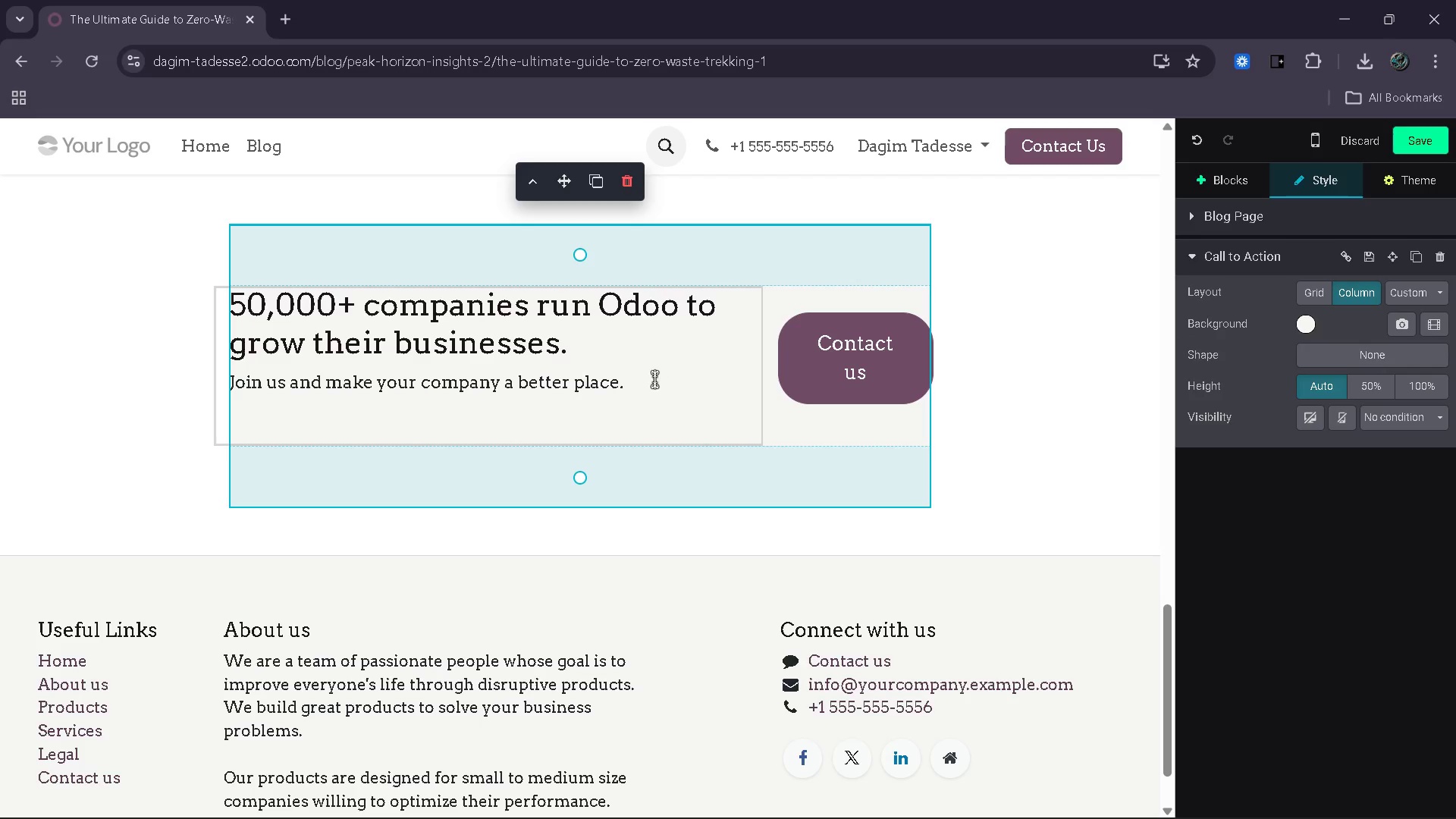 
left_click_drag(start_coordinate=[631, 388], to_coordinate=[257, 390])
 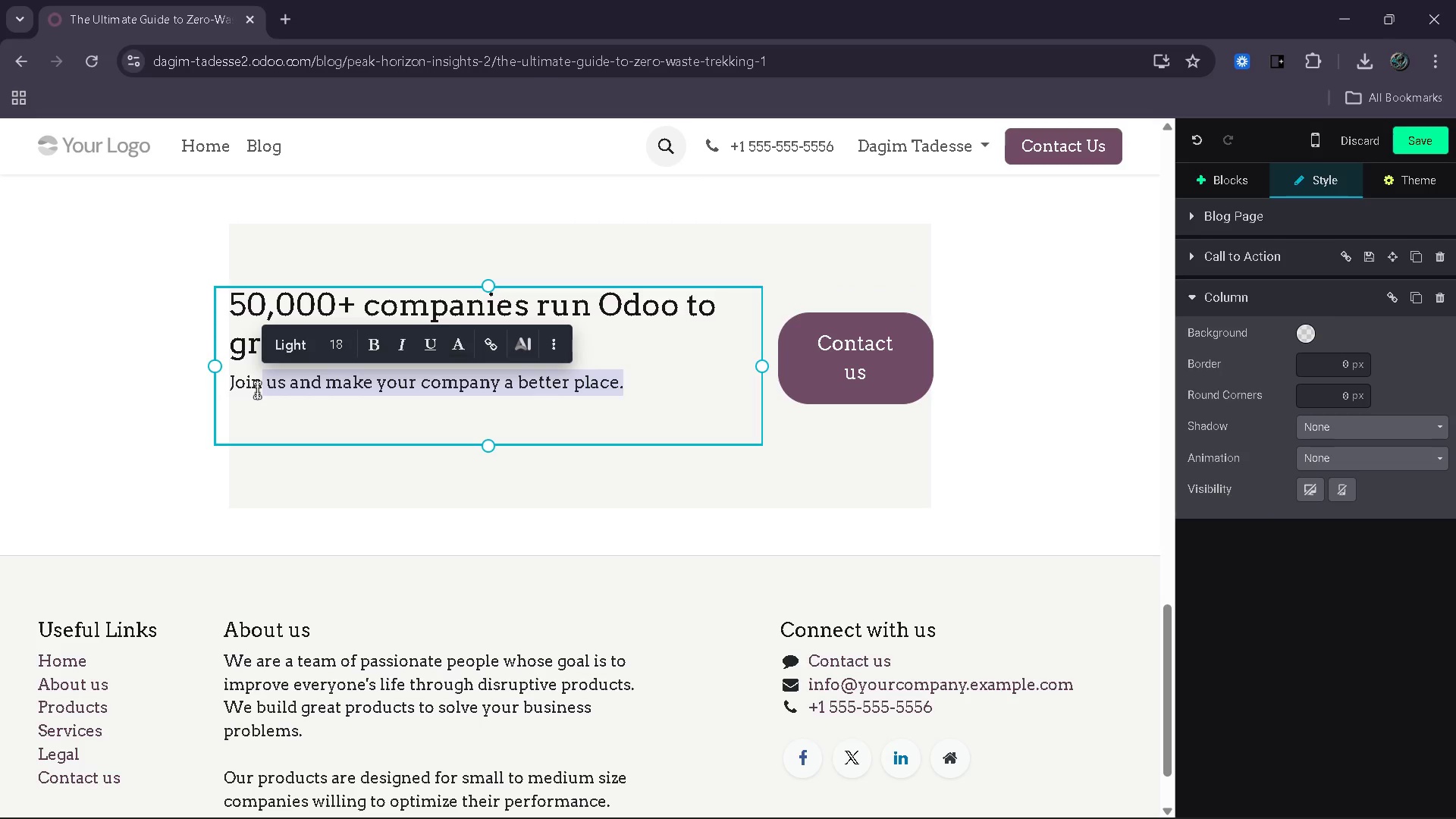 
key(Backspace)
 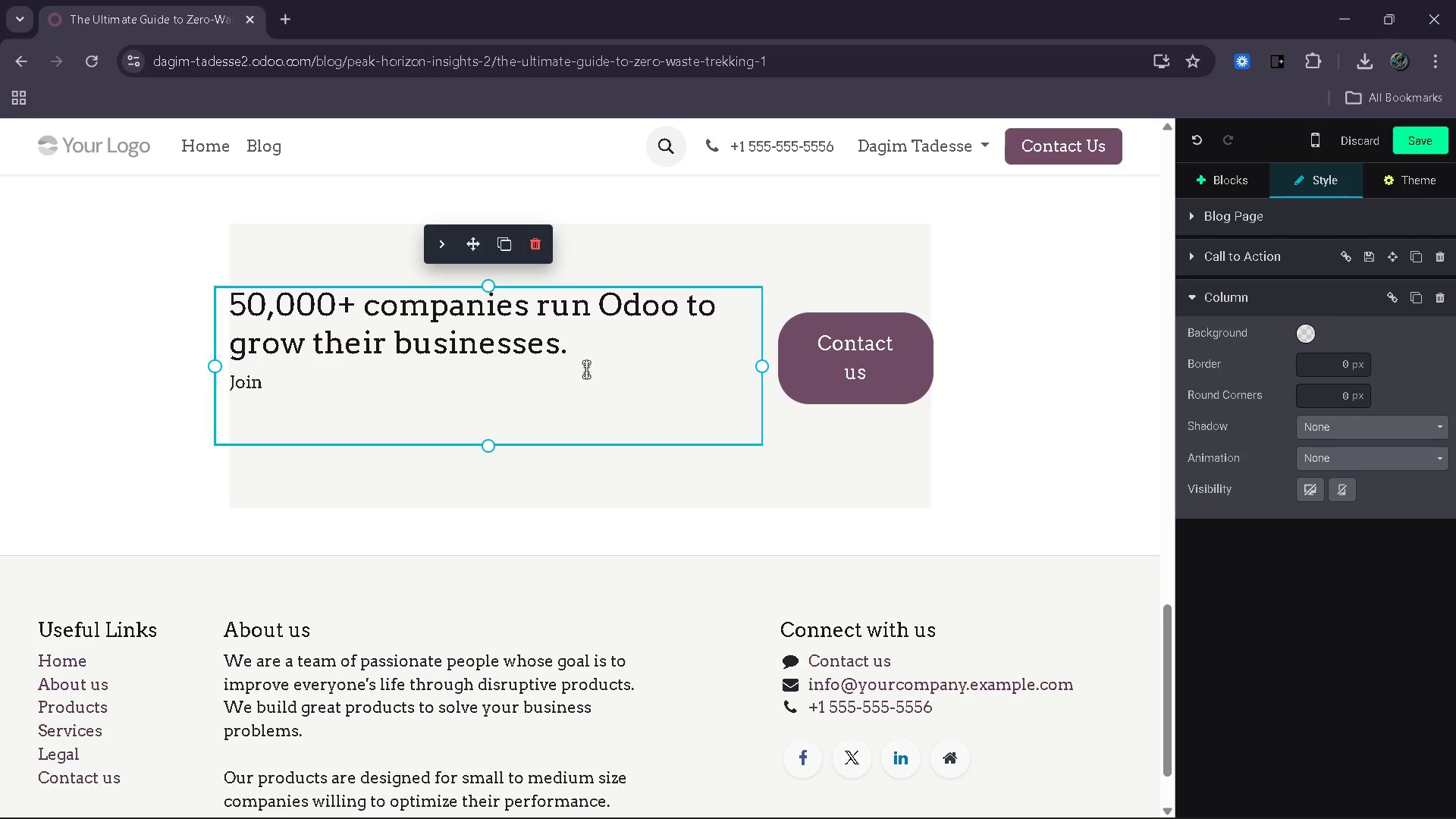 
left_click_drag(start_coordinate=[585, 357], to_coordinate=[247, 308])
 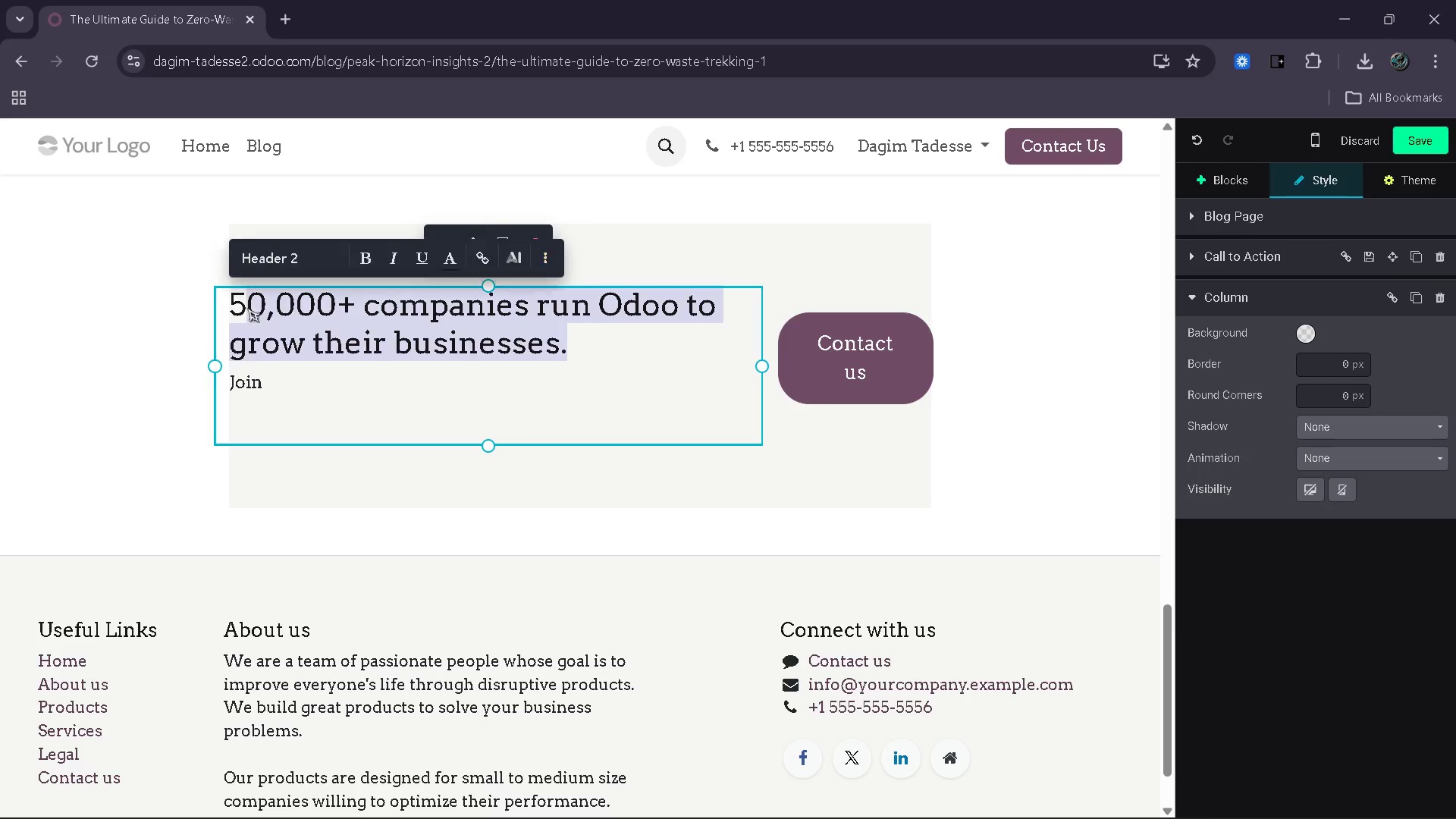 
key(Backspace)
 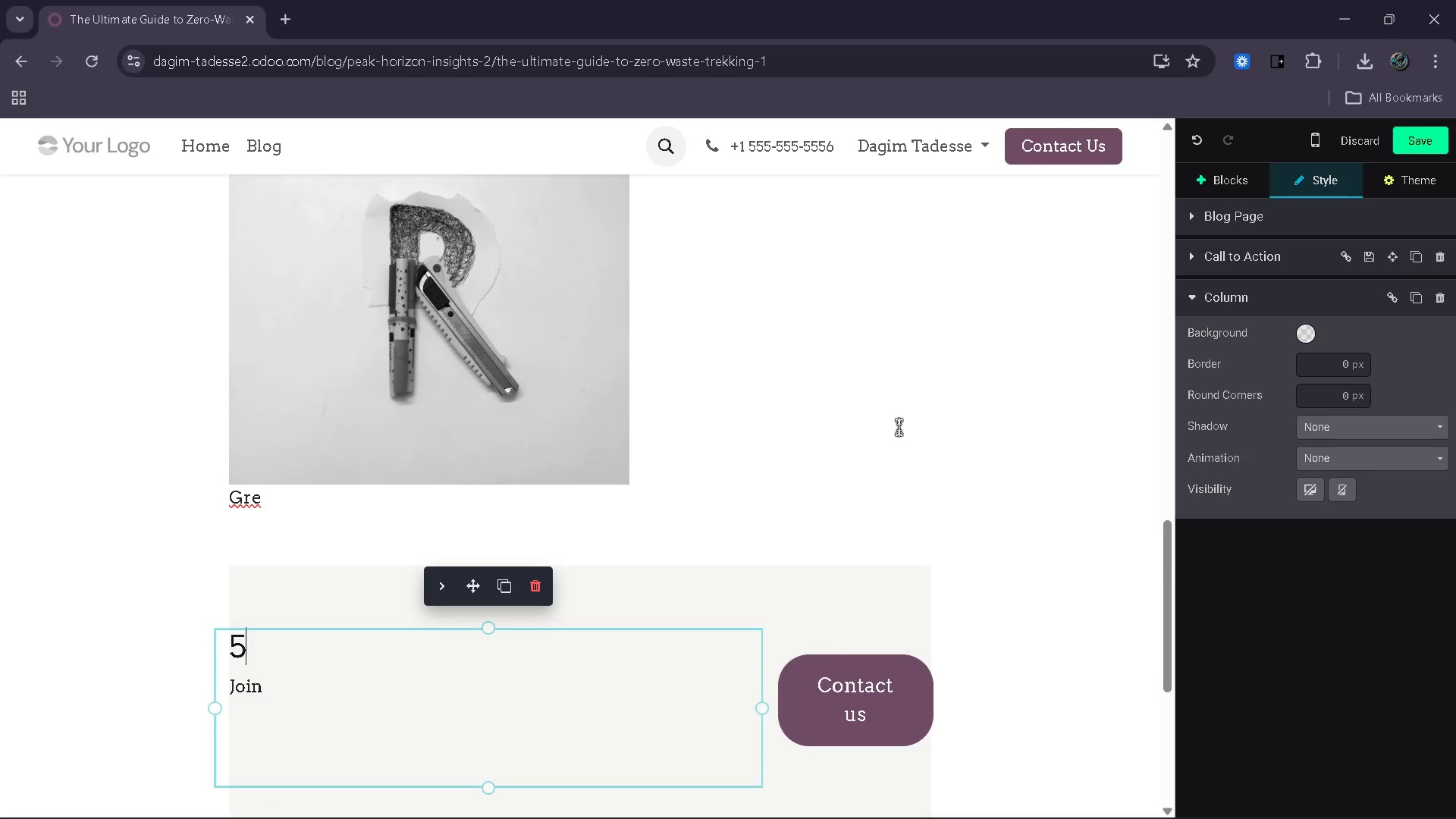 
left_click([751, 571])
 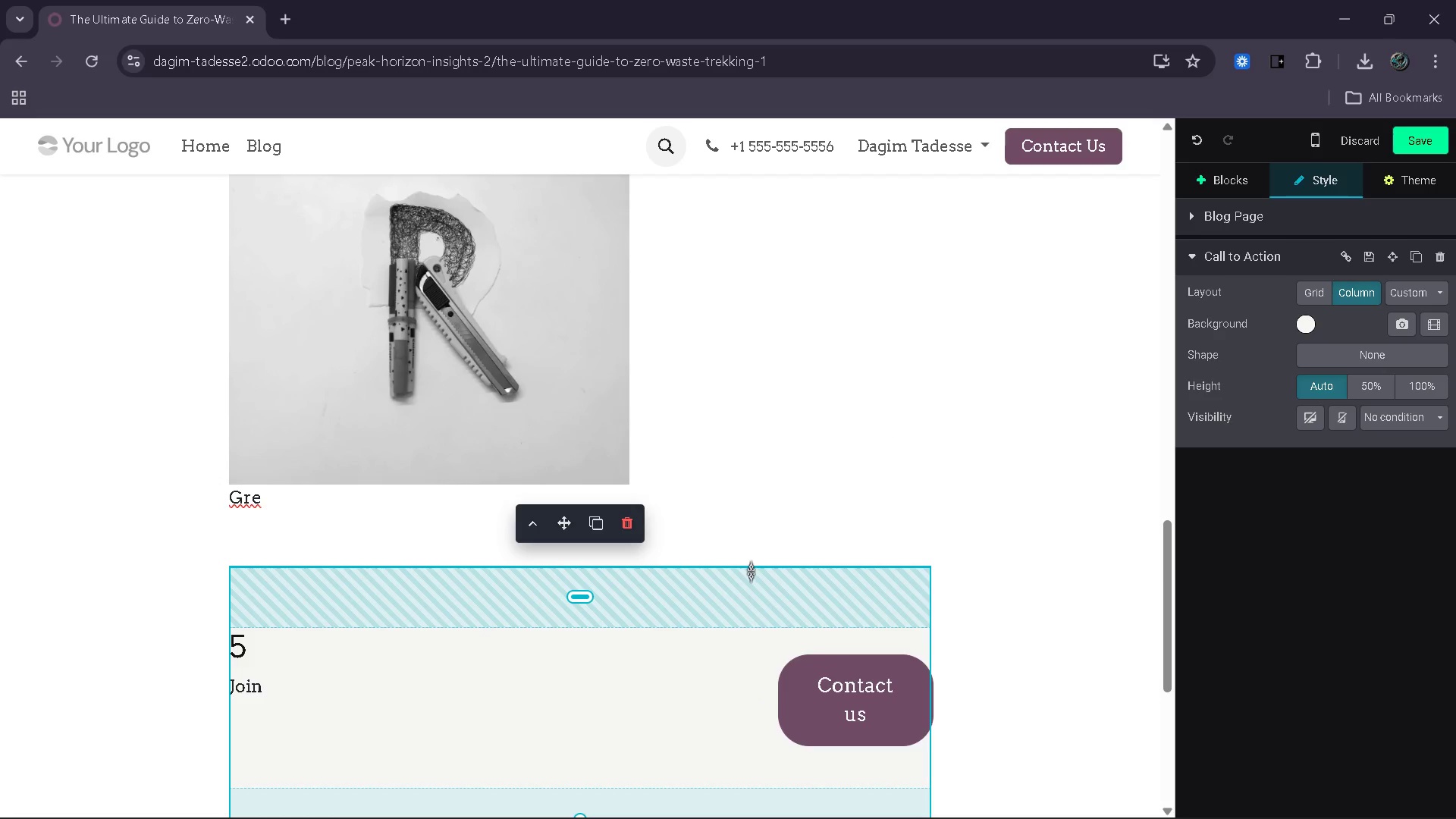 
left_click_drag(start_coordinate=[735, 590], to_coordinate=[745, 558])
 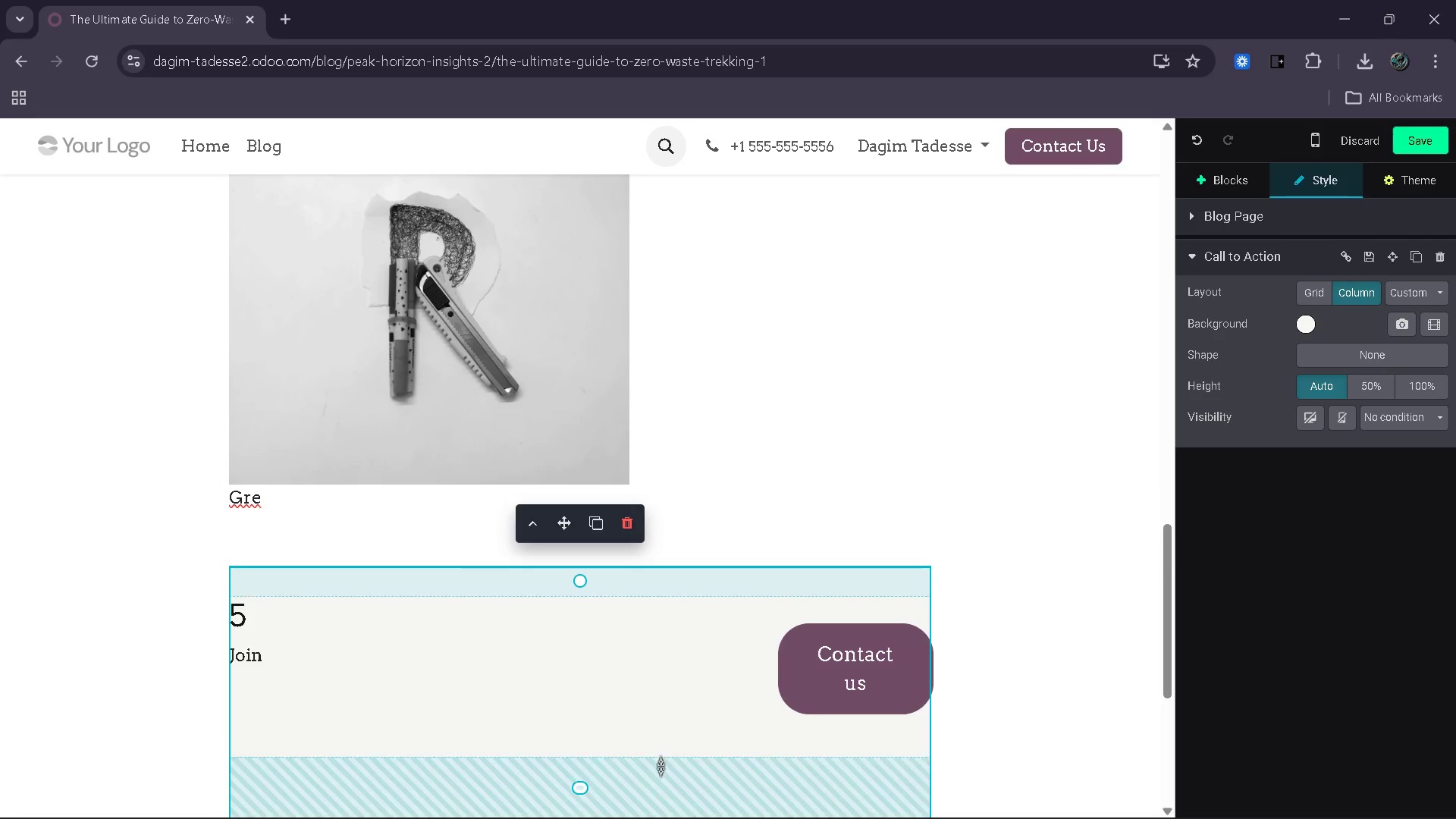 
left_click_drag(start_coordinate=[661, 766], to_coordinate=[678, 724])
 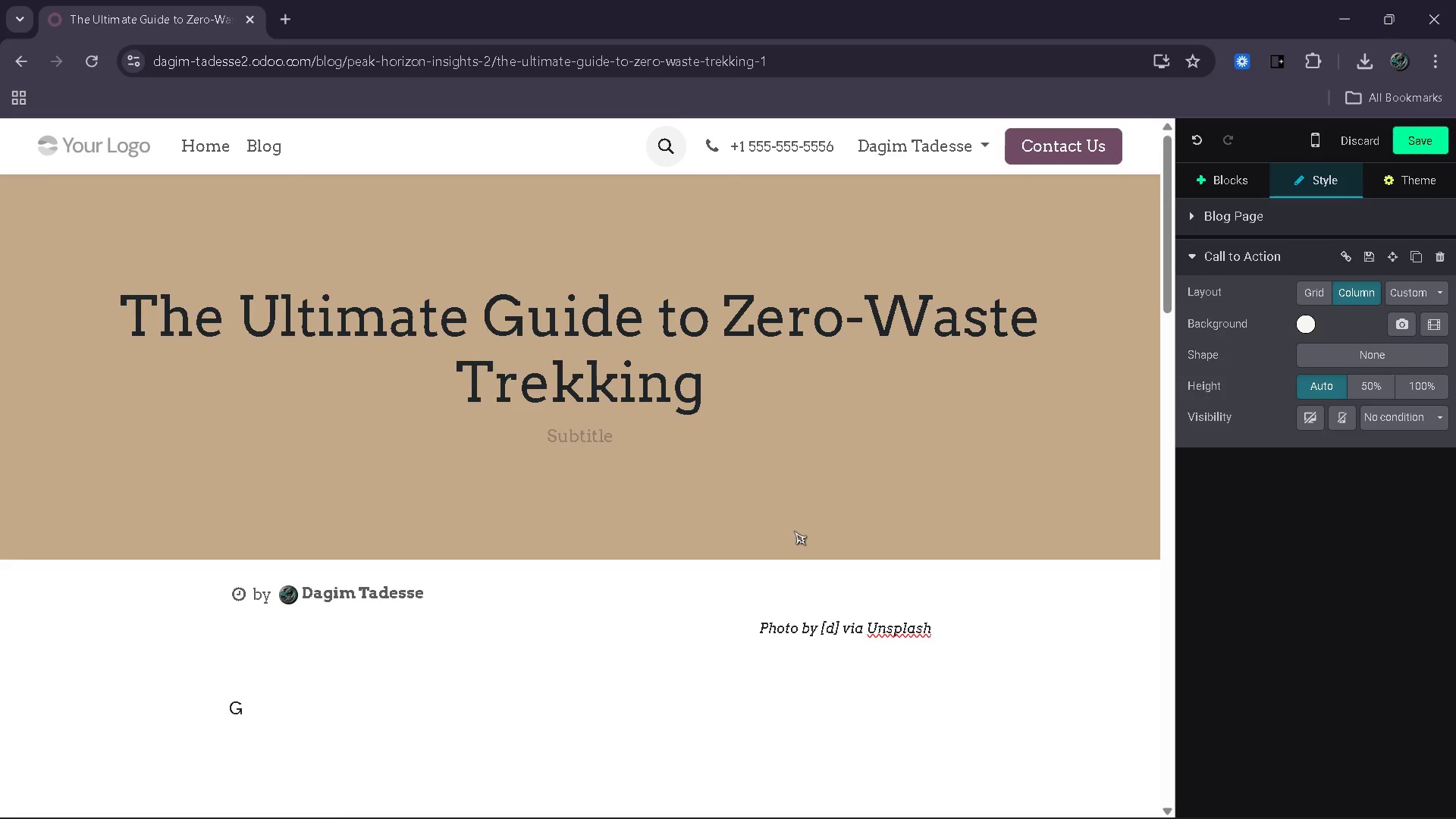 
left_click([1212, 164])
 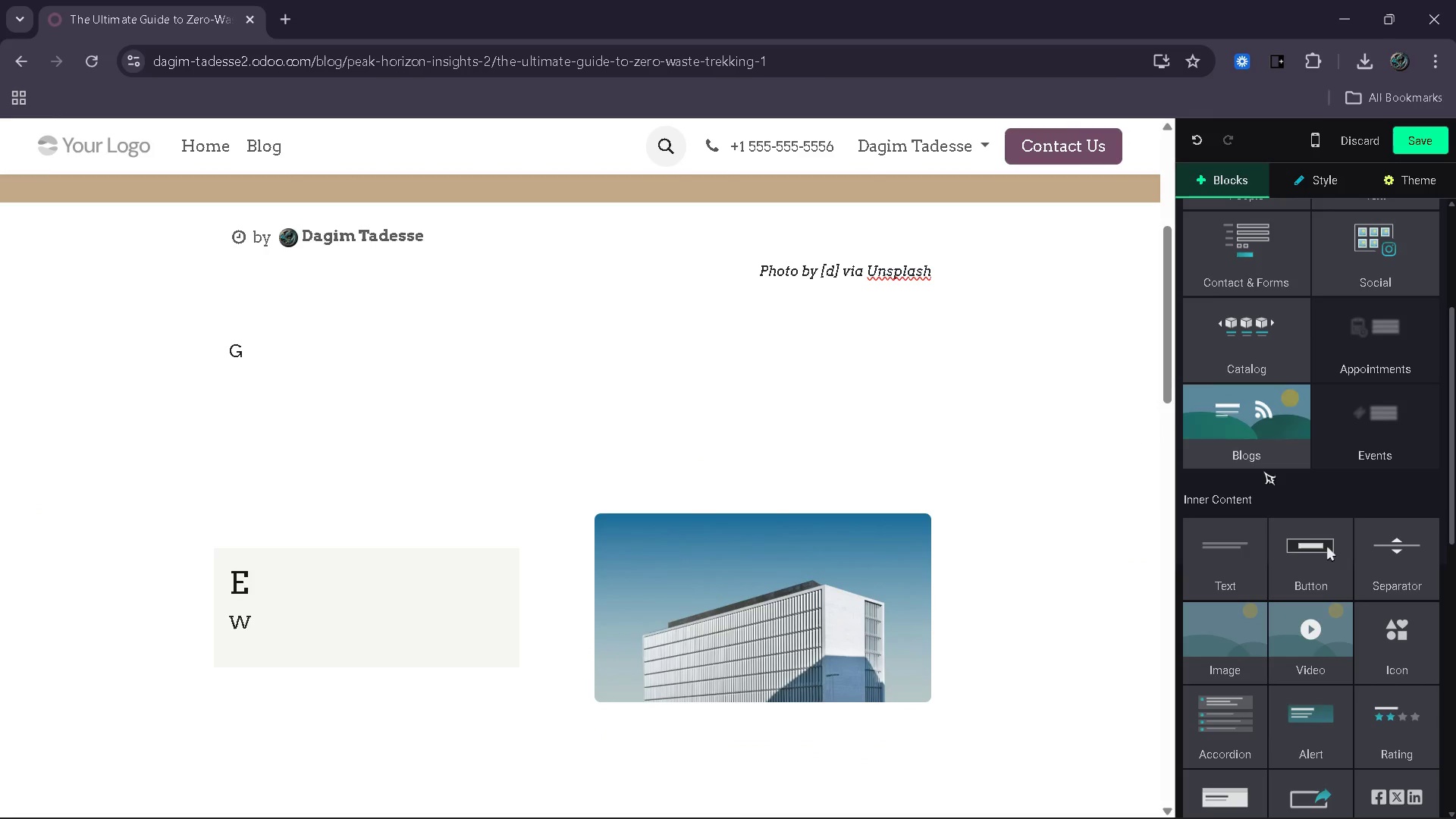 
left_click_drag(start_coordinate=[1255, 576], to_coordinate=[823, 704])
 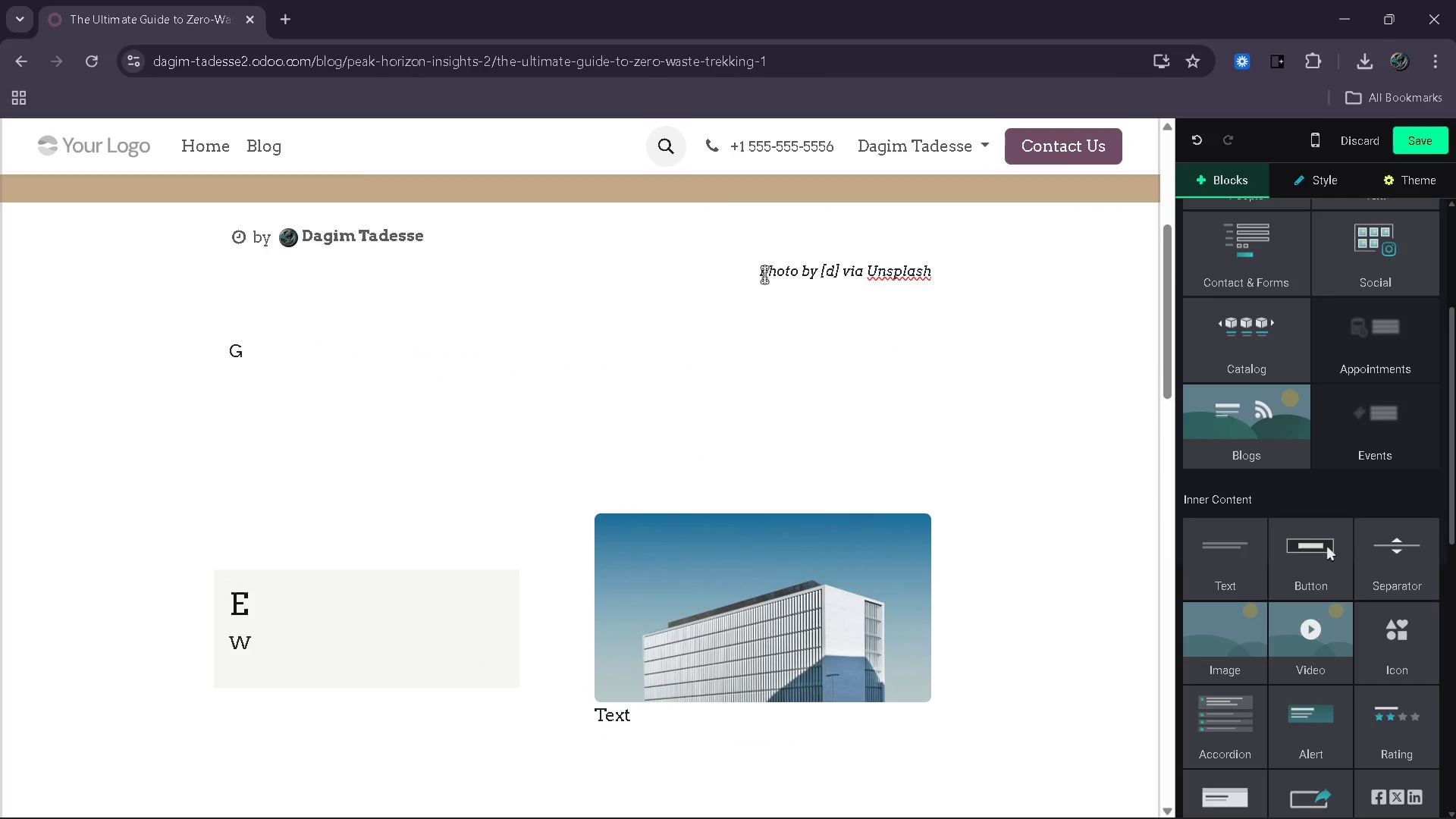 
left_click_drag(start_coordinate=[761, 275], to_coordinate=[932, 268])
 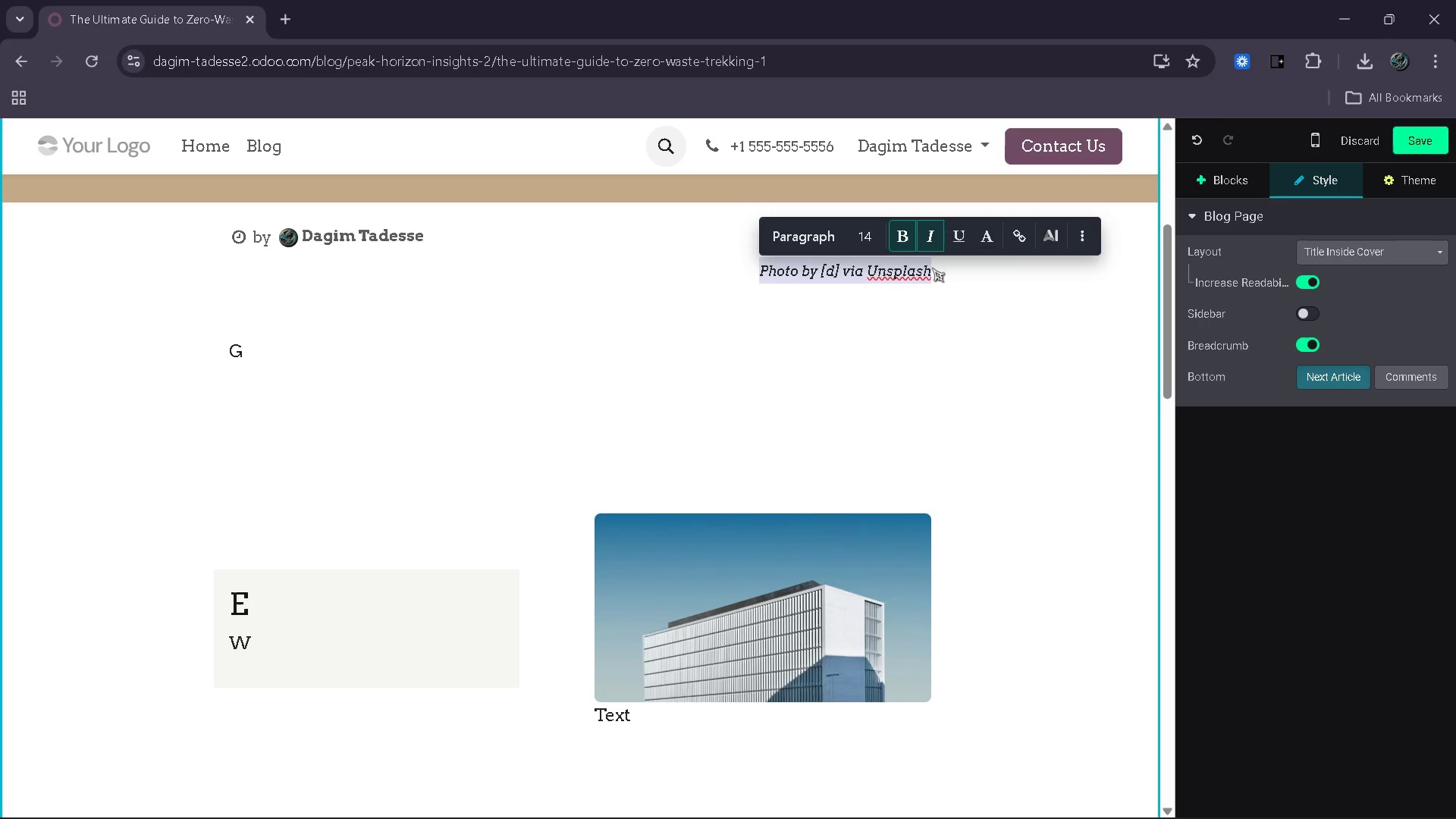 
key(Control+C)
 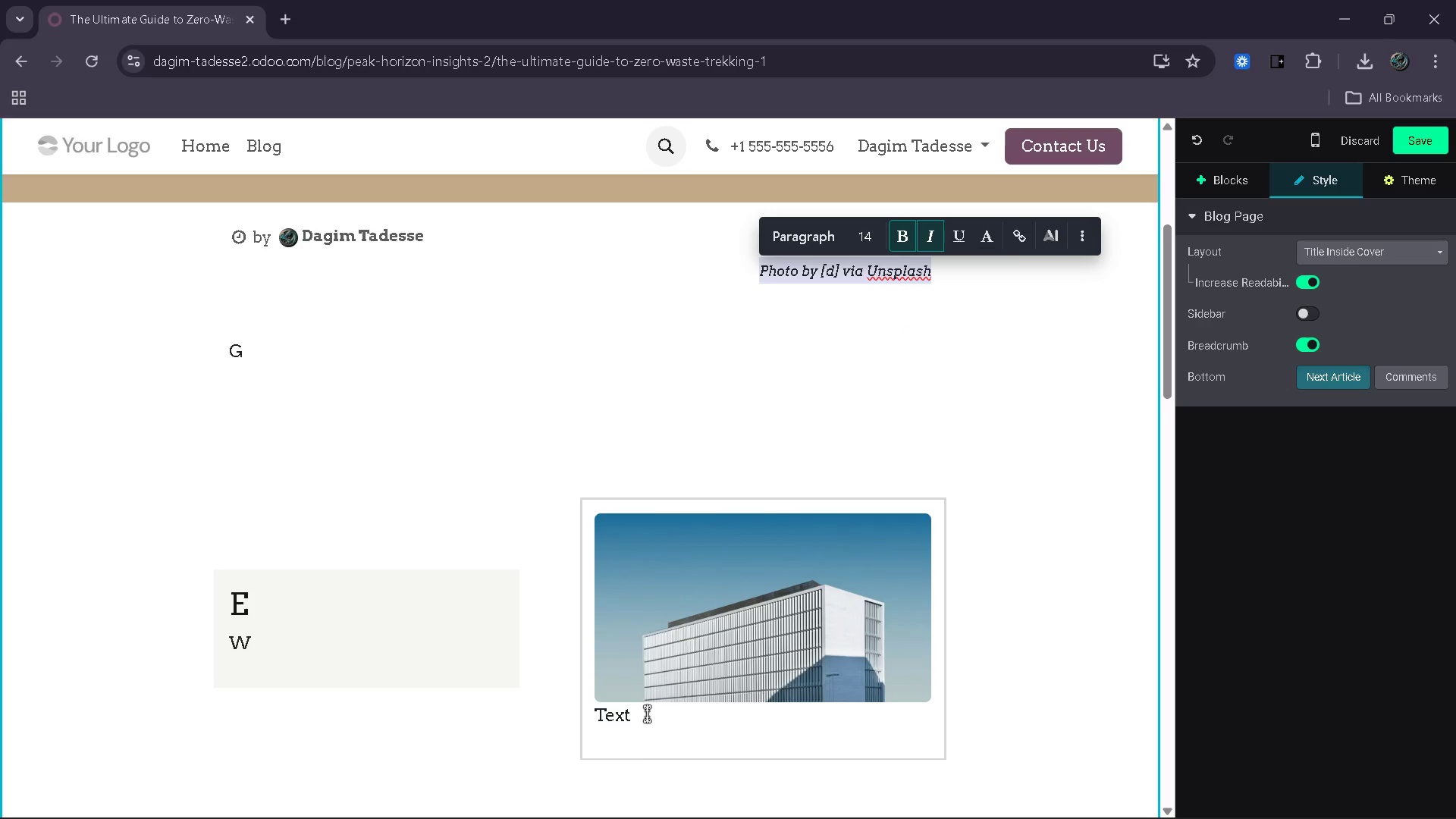 
left_click_drag(start_coordinate=[647, 711], to_coordinate=[593, 718])
 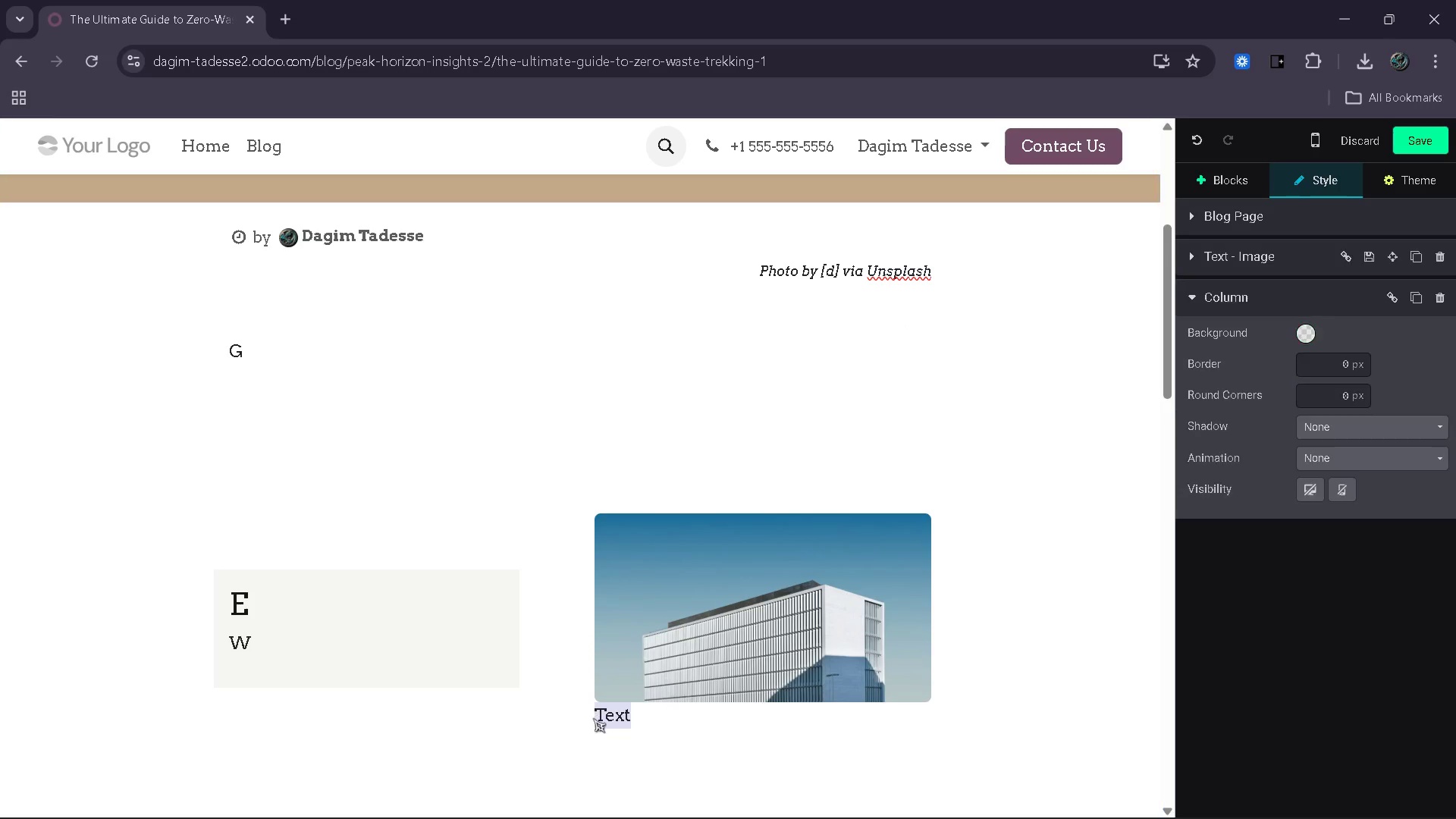 
key(Control+V)
 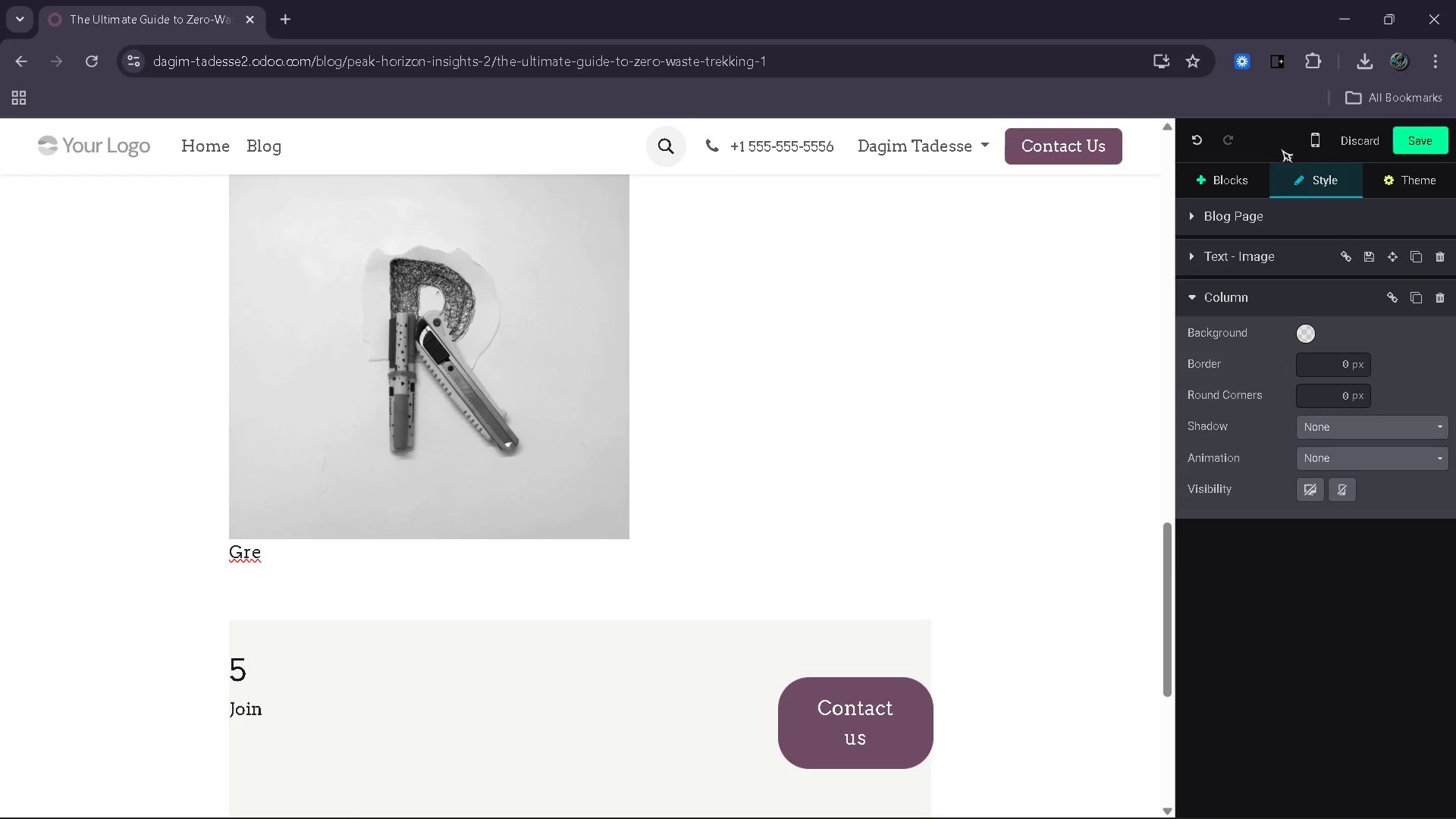 
wait(5.52)
 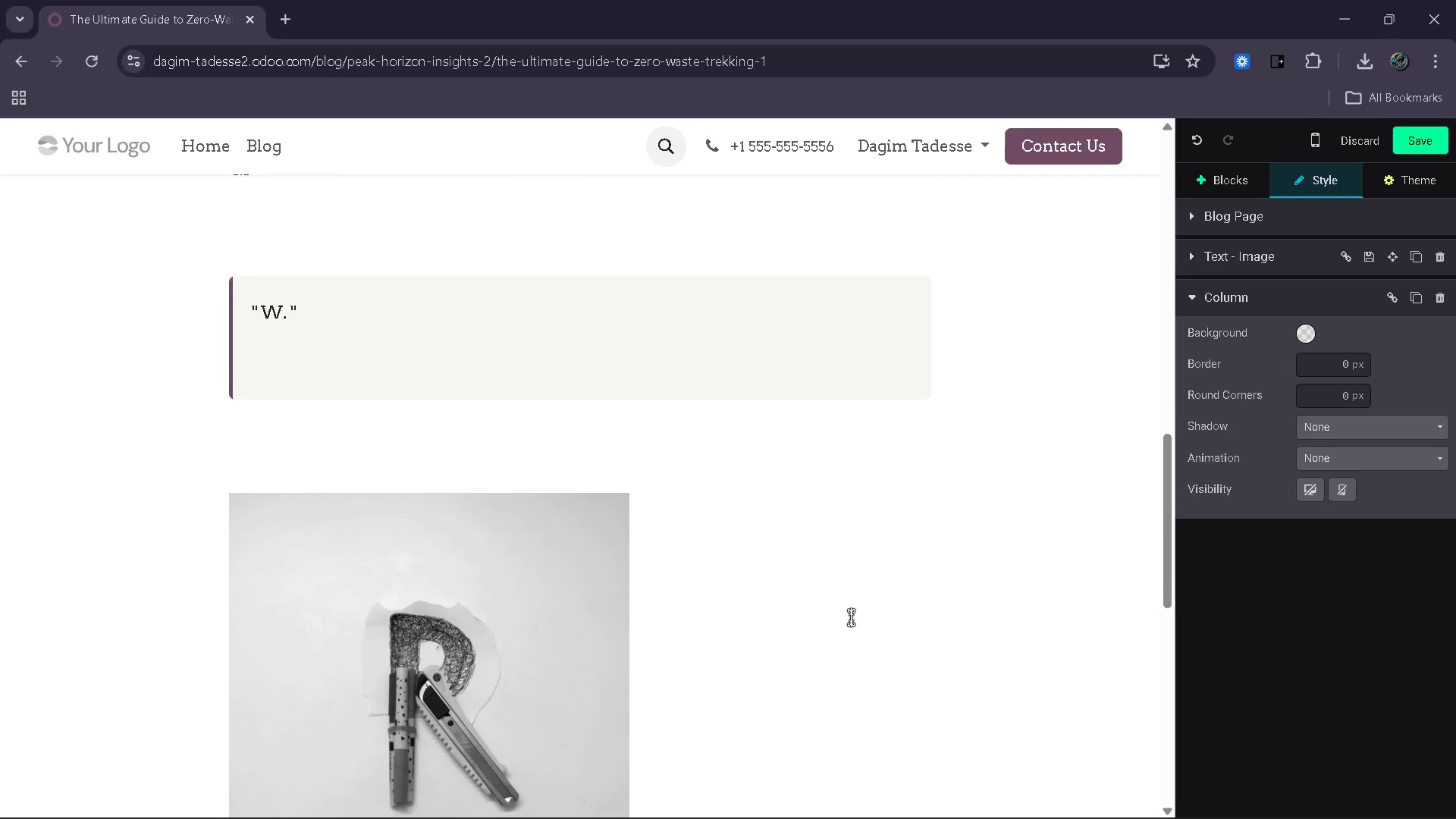 
left_click([1211, 196])
 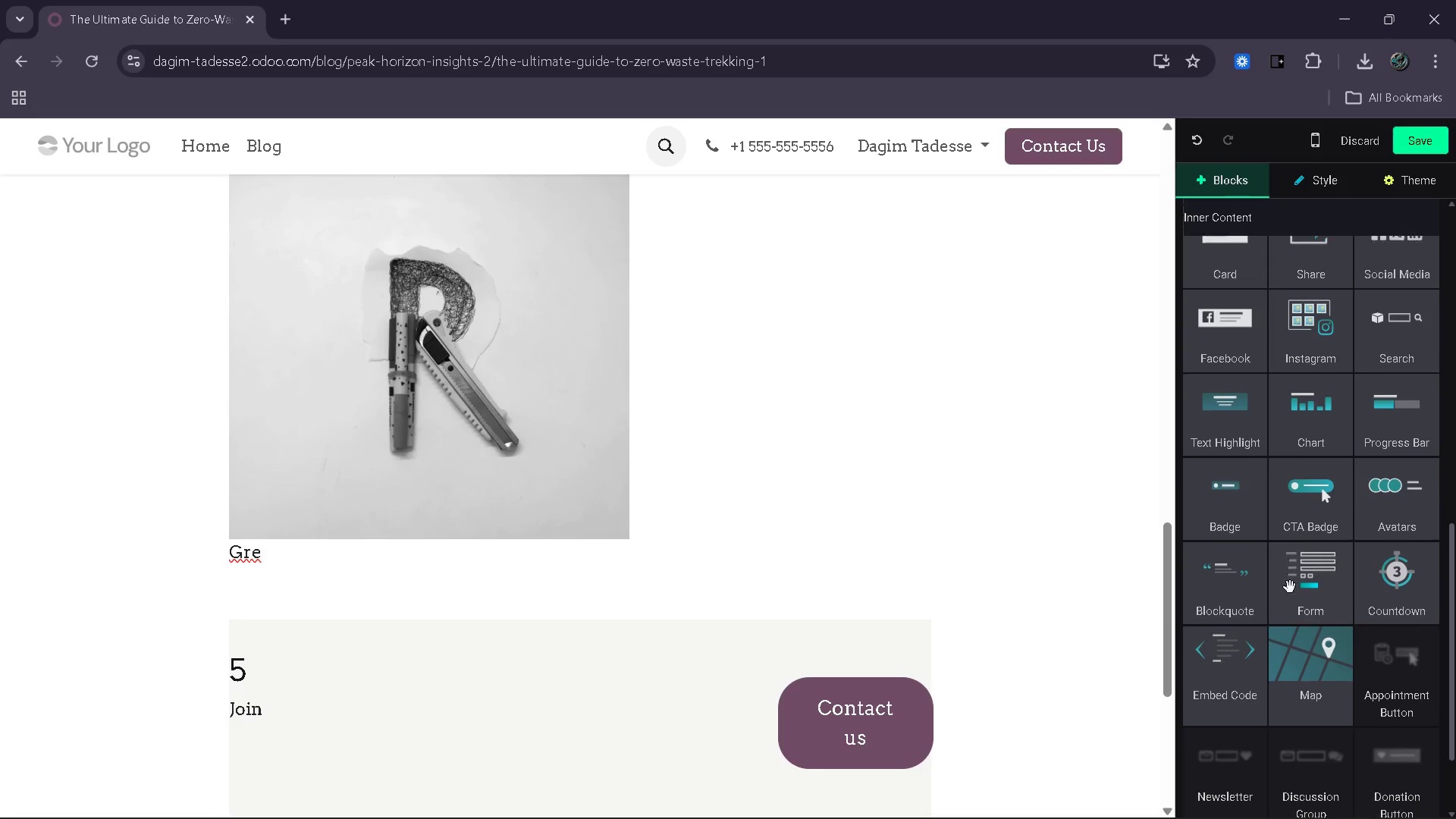 
left_click_drag(start_coordinate=[1241, 579], to_coordinate=[1455, 510])
 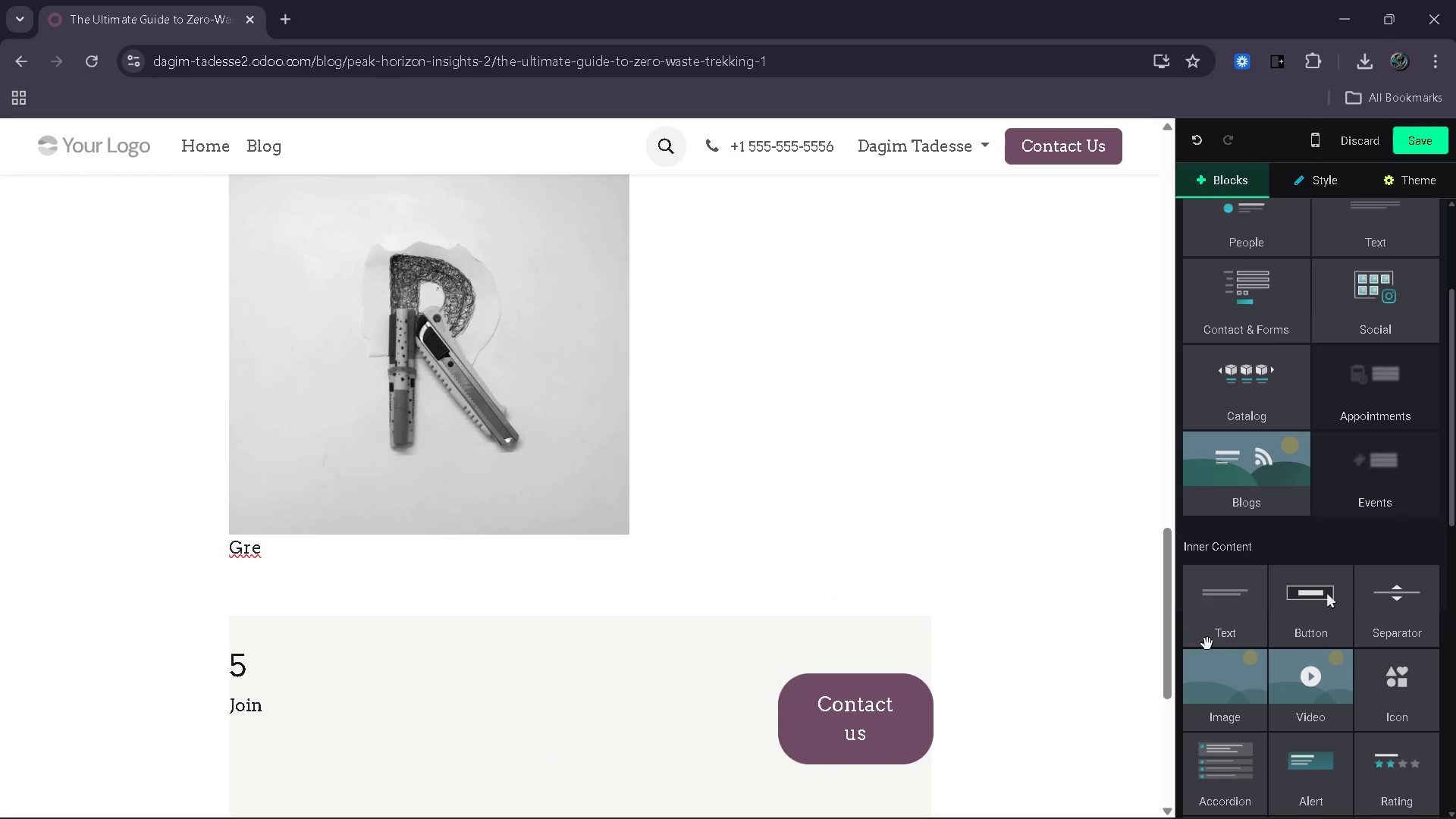 
left_click_drag(start_coordinate=[1250, 606], to_coordinate=[357, 583])
 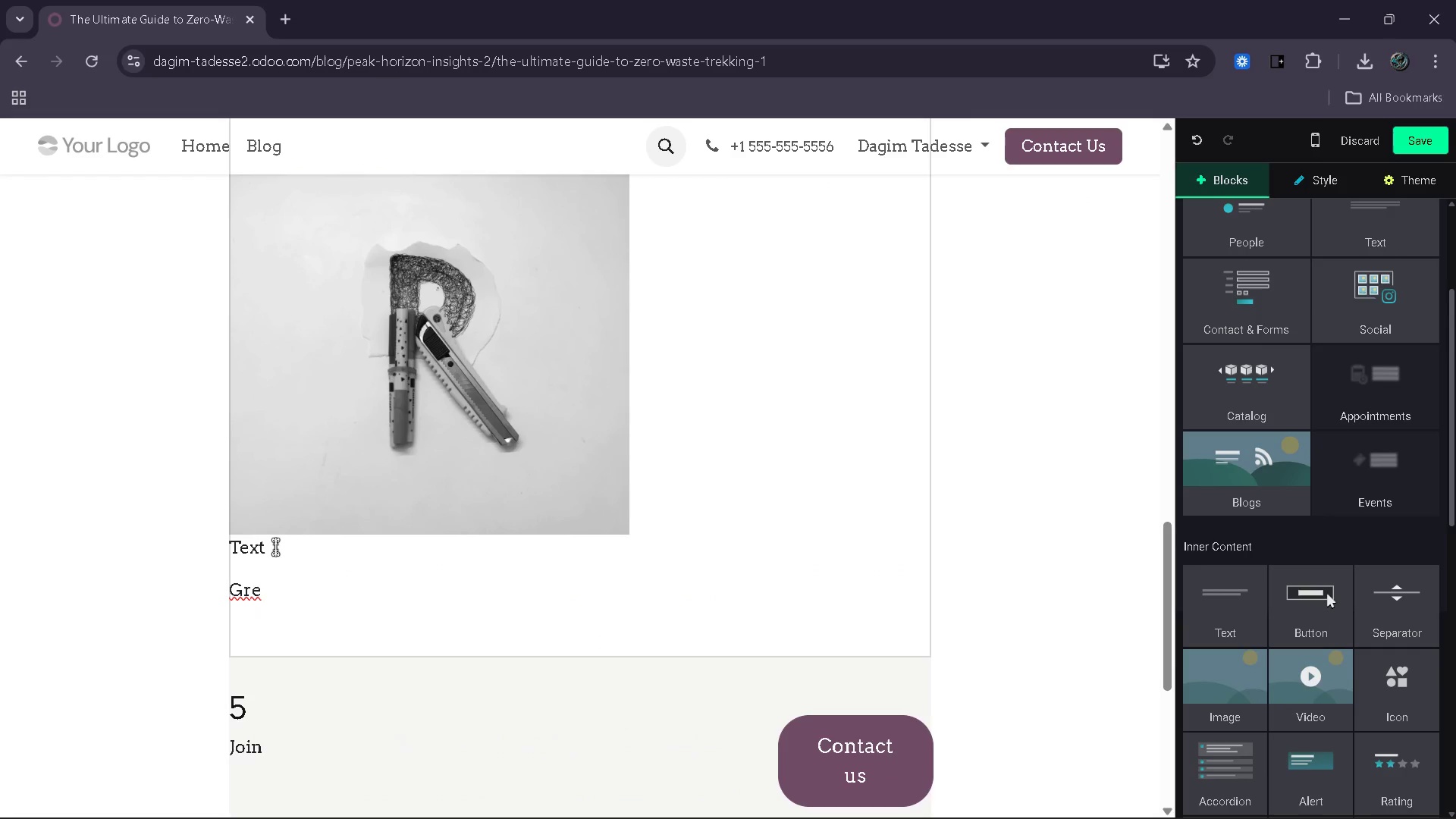 
left_click_drag(start_coordinate=[275, 547], to_coordinate=[234, 548])
 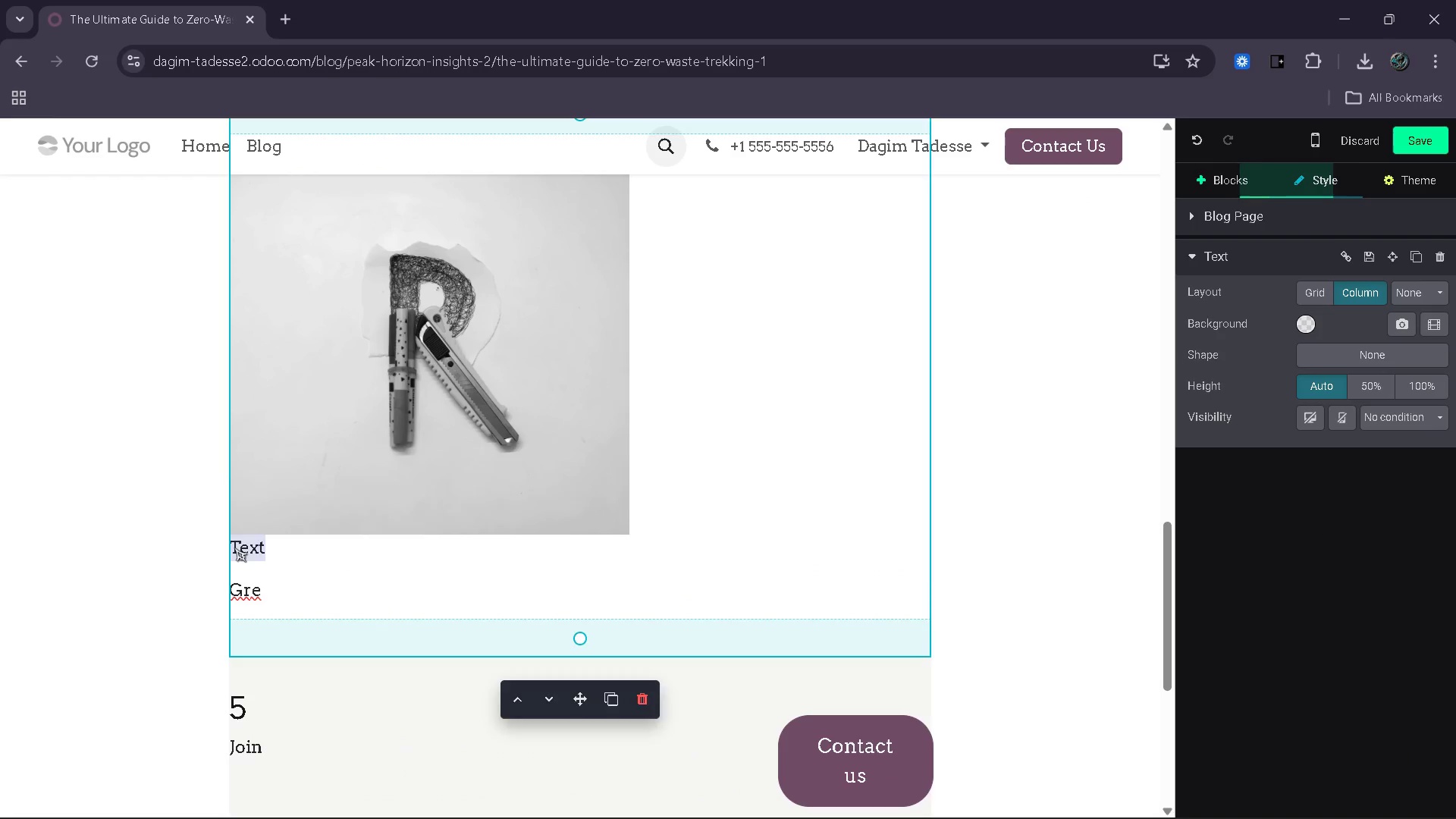 
key(Control+V)
 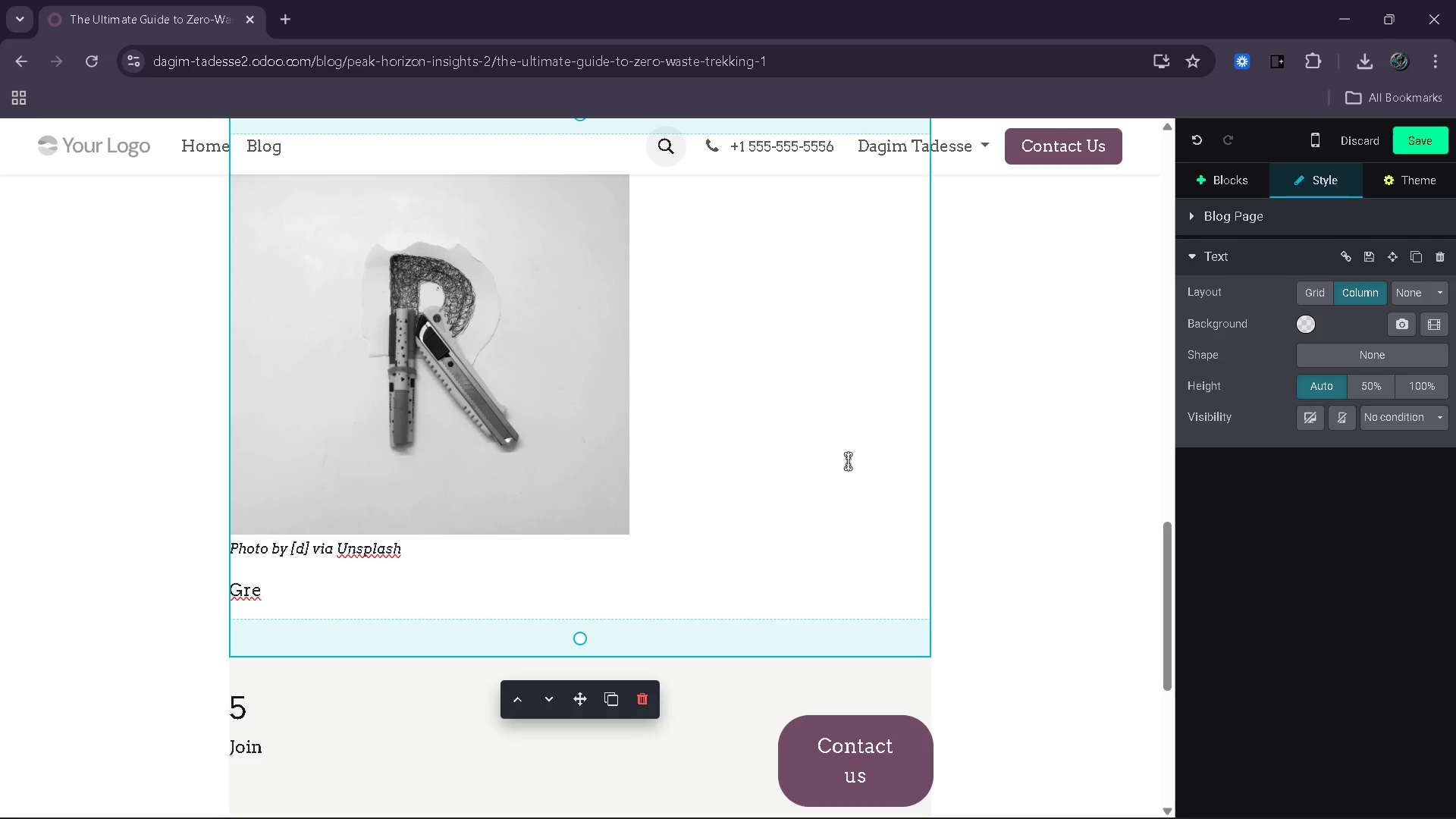 
wait(6.67)
 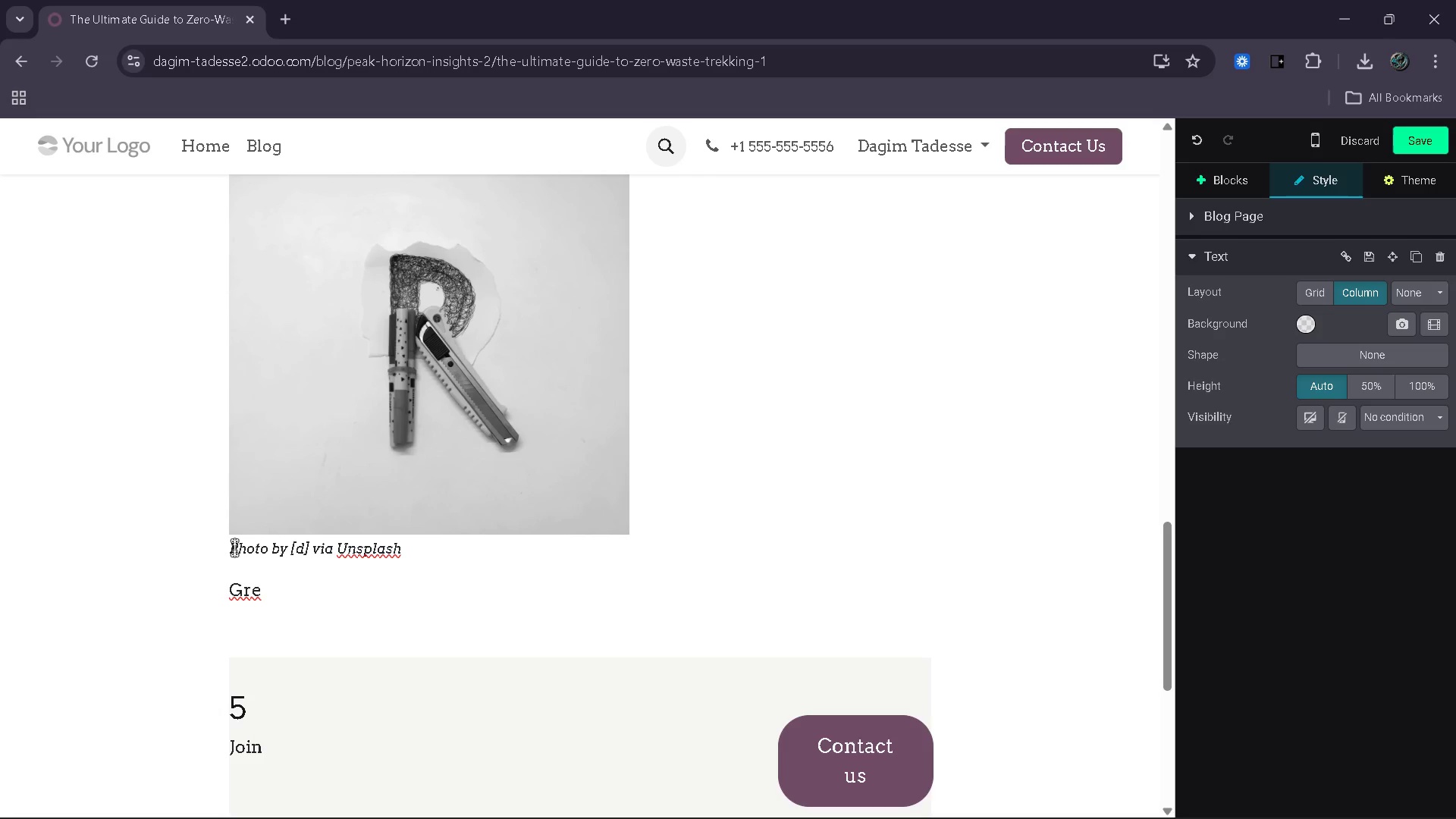 
left_click([1207, 178])
 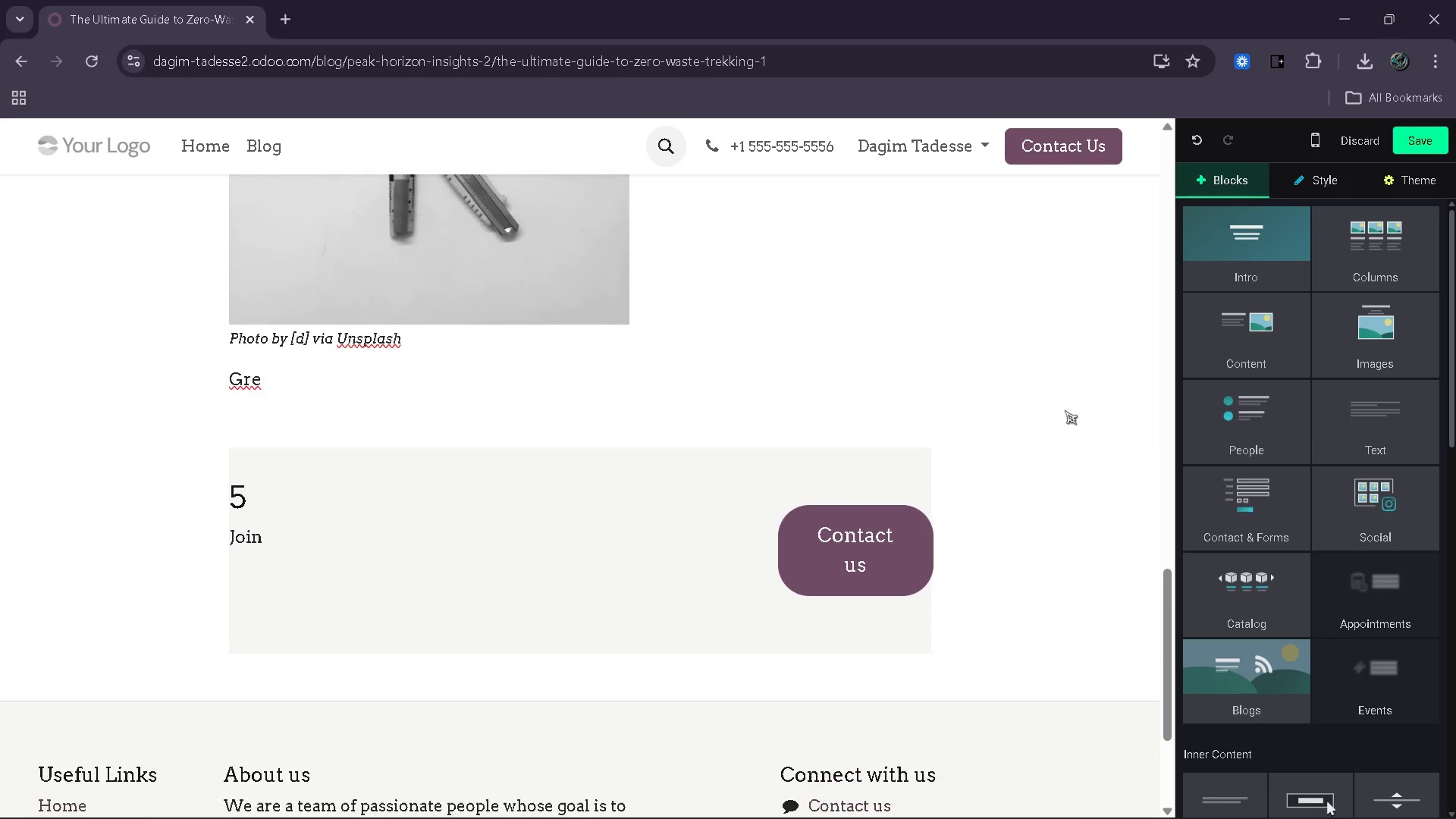 
wait(6.05)
 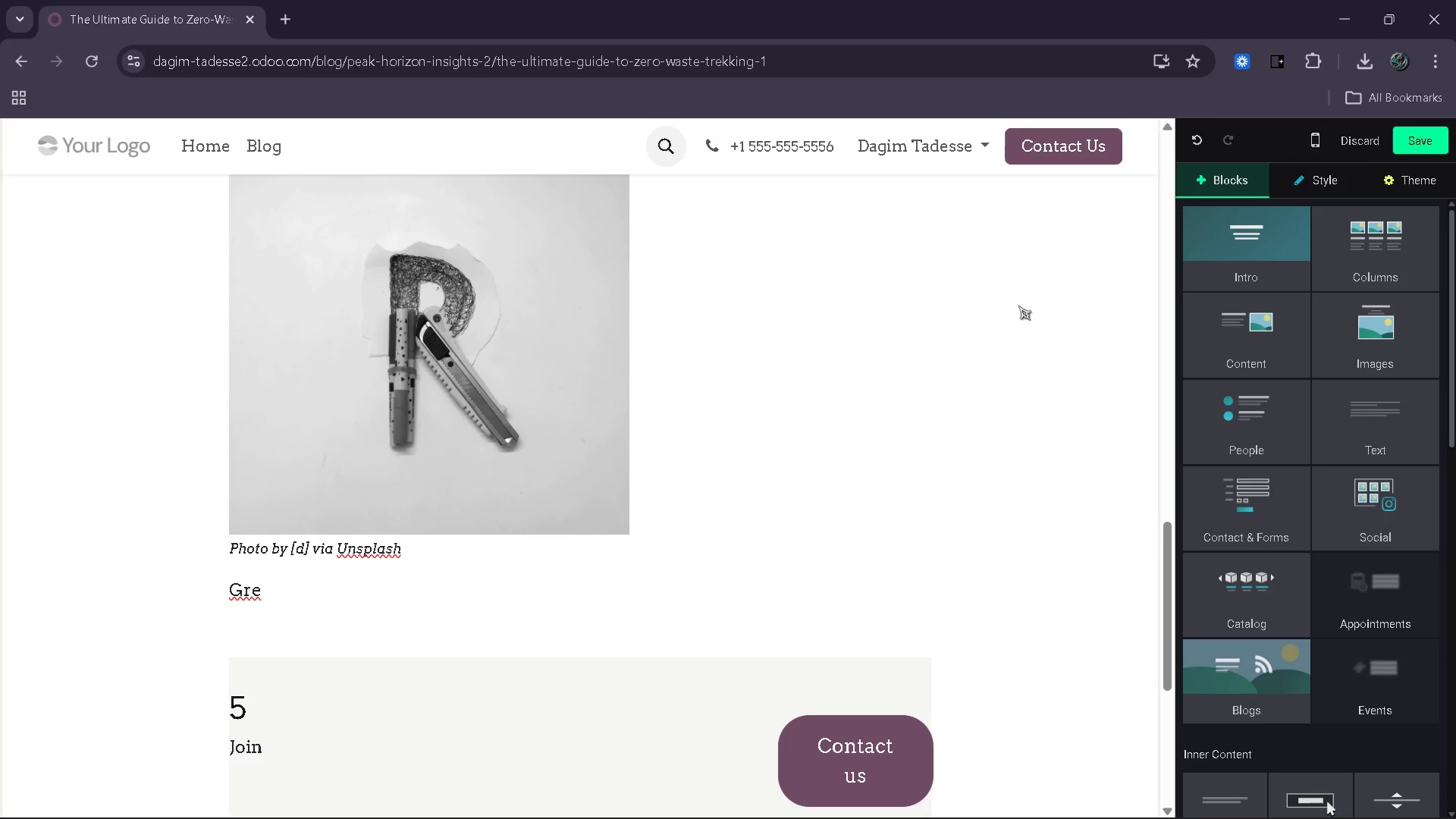 
left_click_drag(start_coordinate=[1396, 604], to_coordinate=[733, 513])
 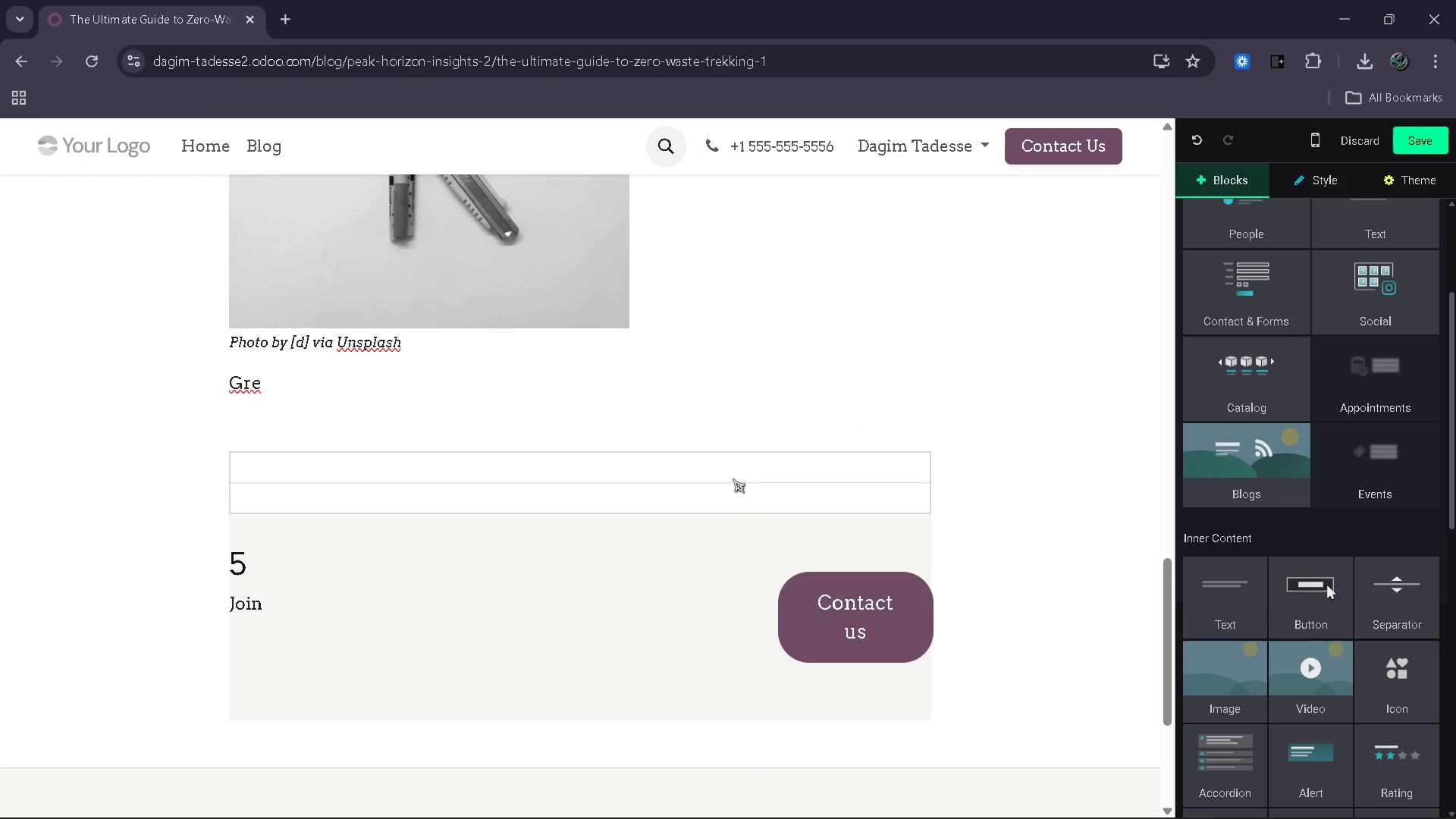 
left_click([733, 479])
 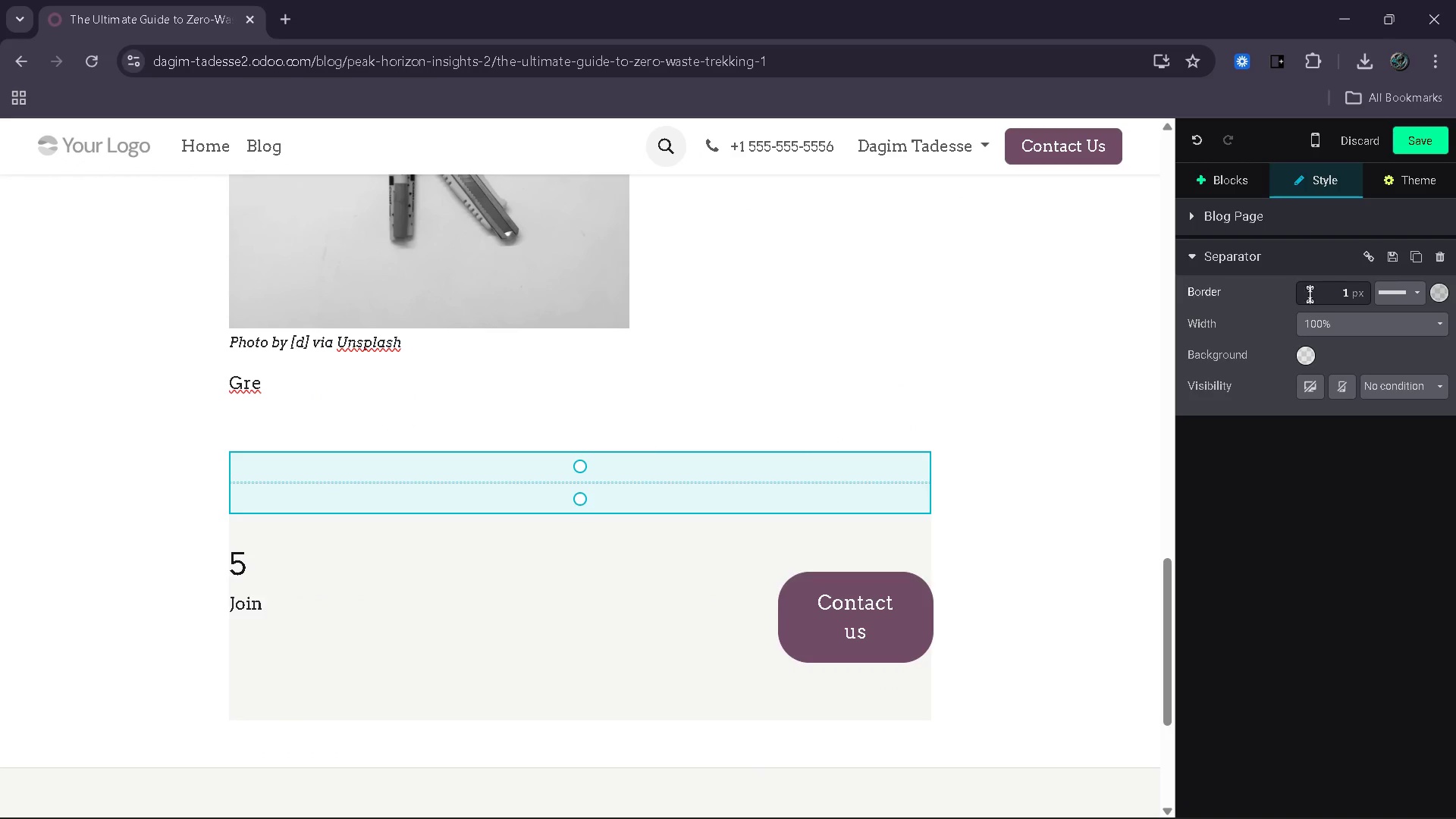 
left_click_drag(start_coordinate=[1325, 289], to_coordinate=[1410, 309])
 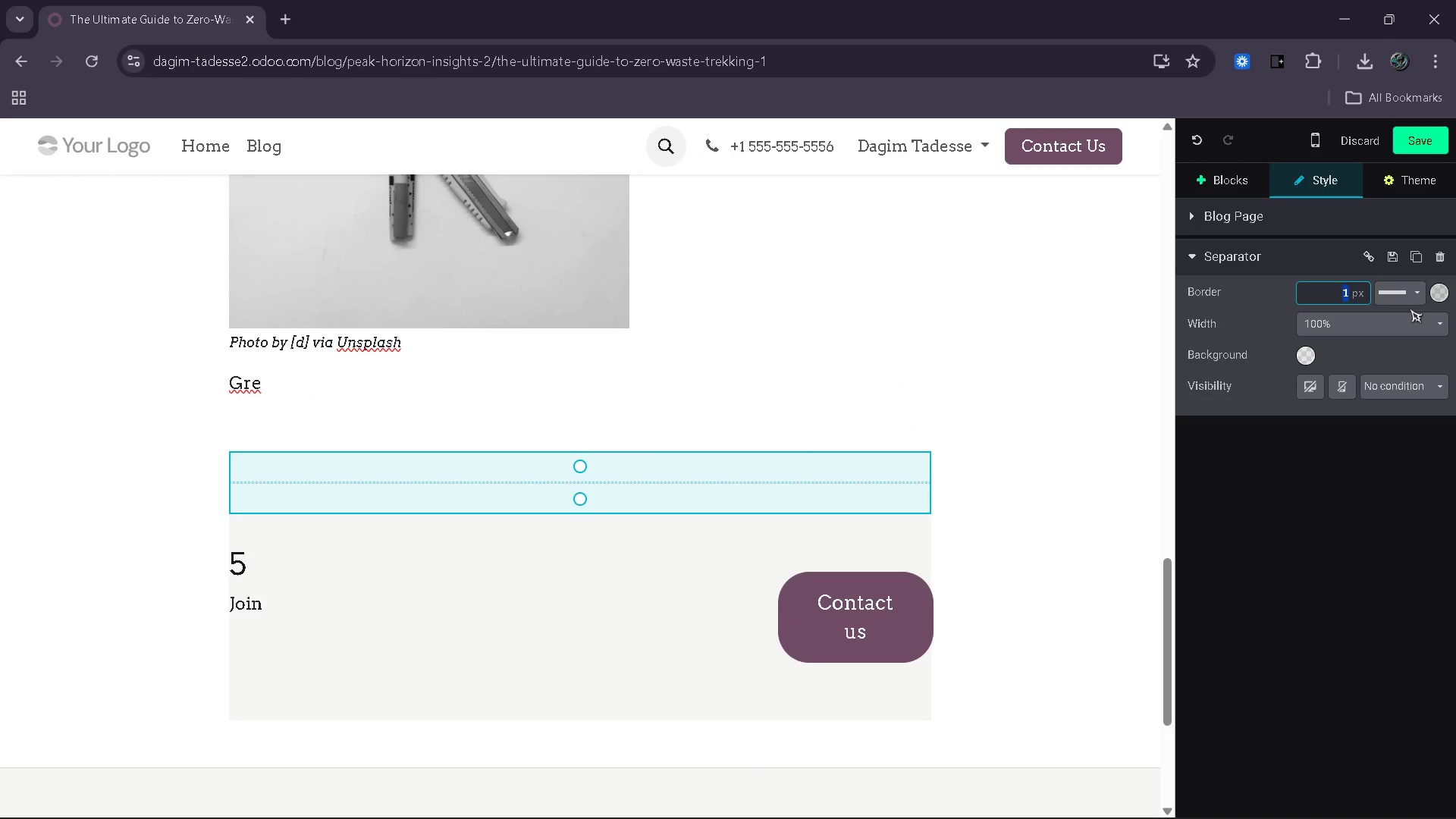 
key(5)
 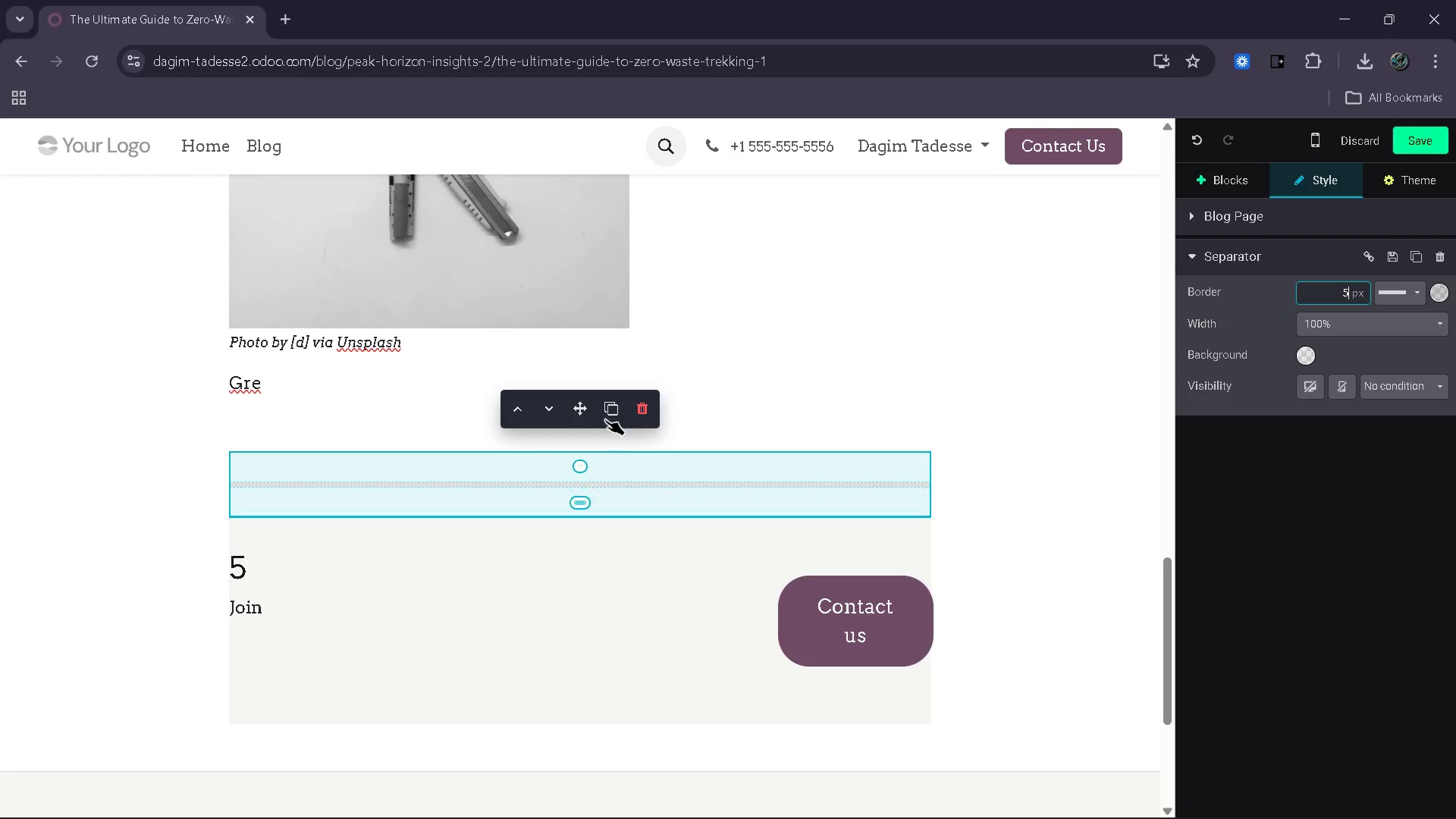 
left_click([604, 408])
 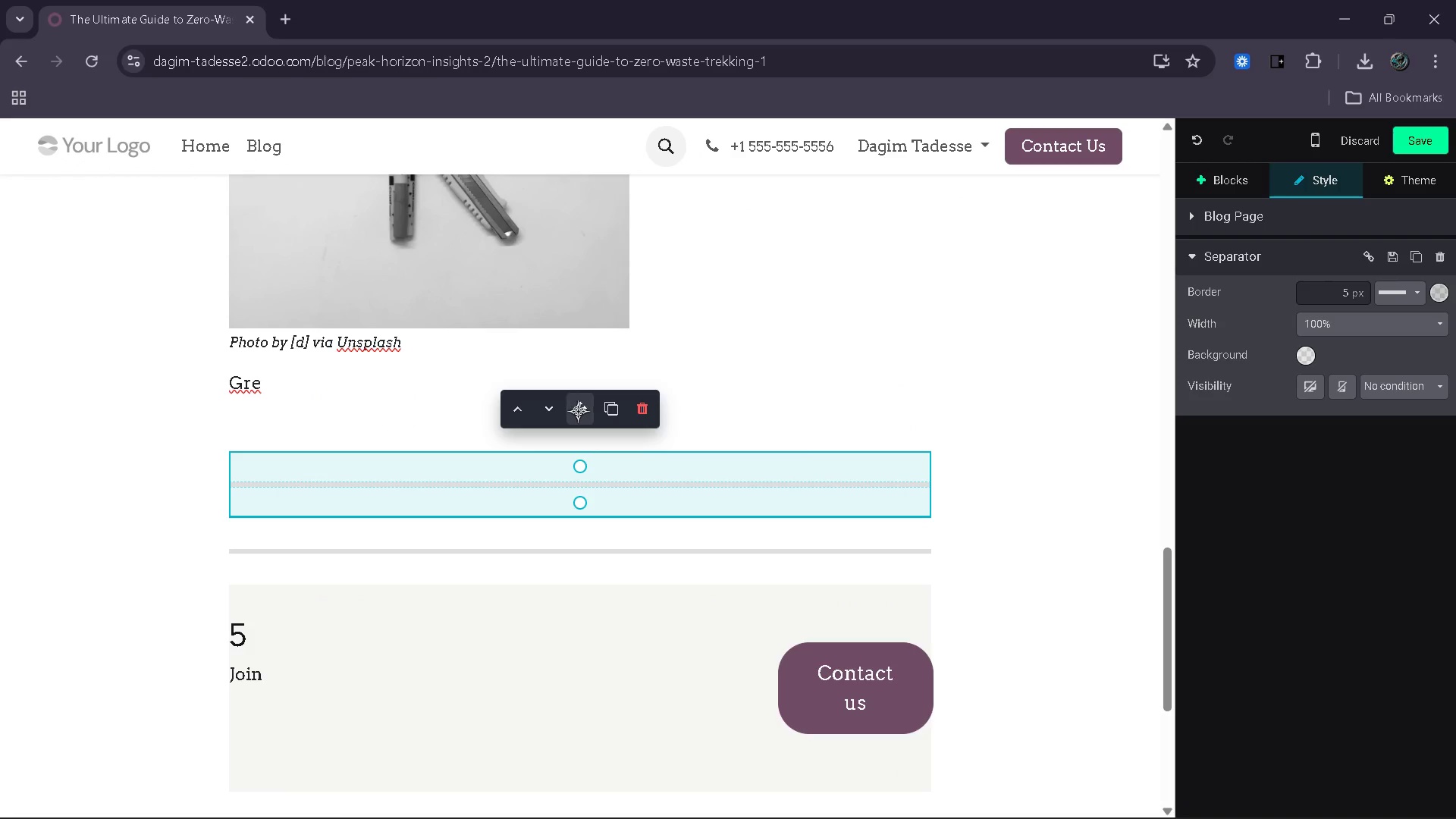 
left_click_drag(start_coordinate=[578, 411], to_coordinate=[395, 412])
 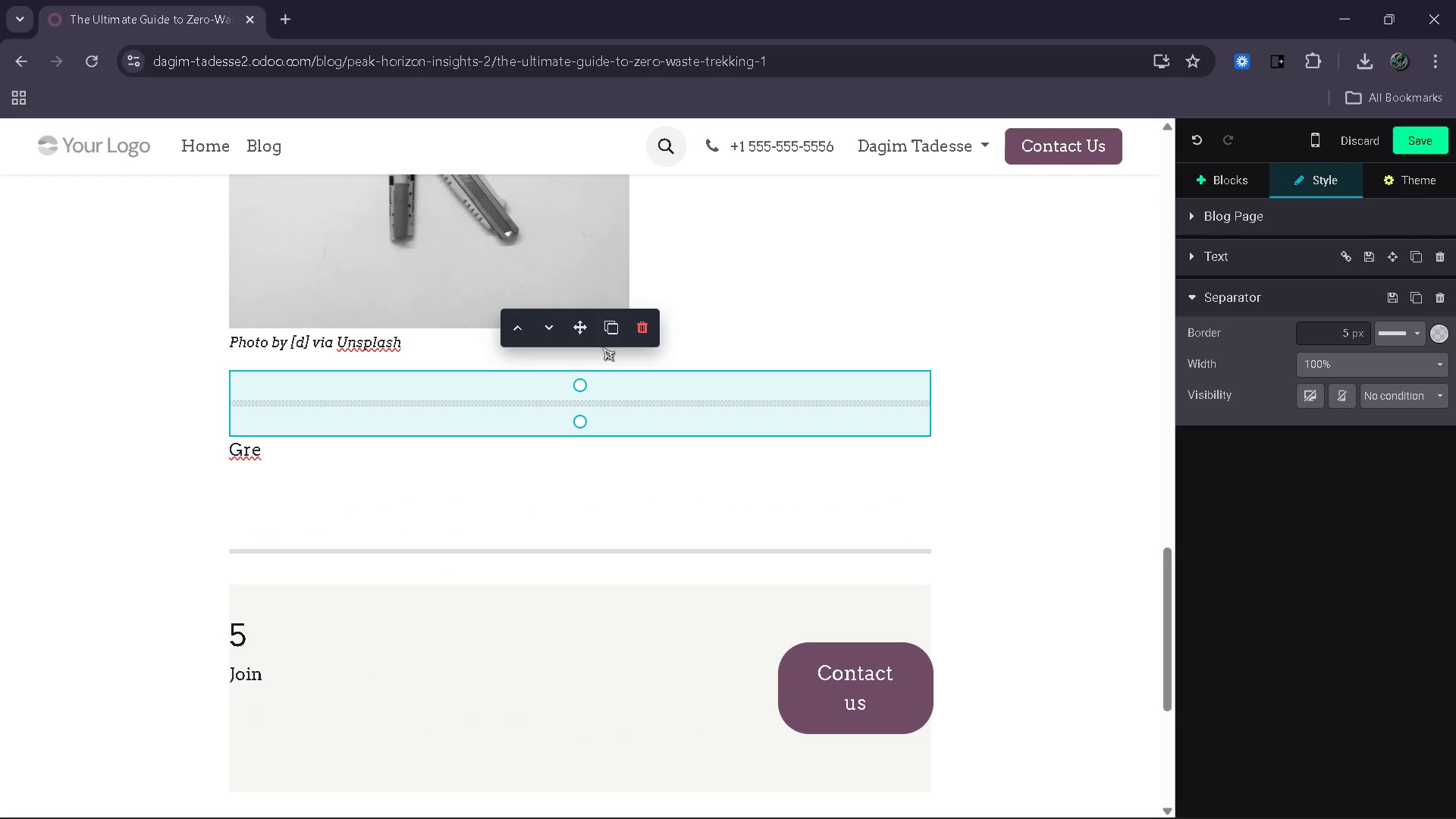 
left_click([607, 338])
 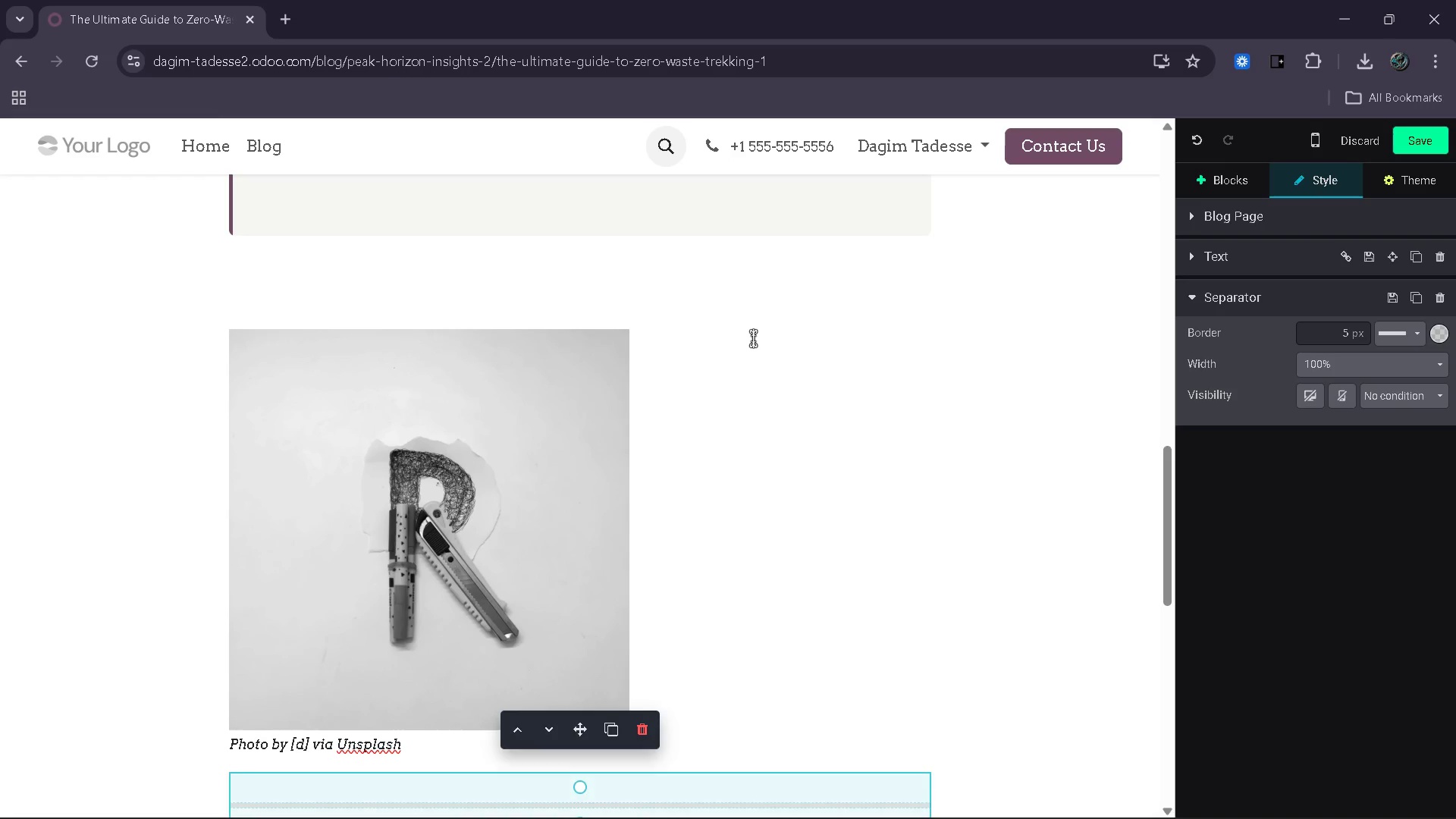 
wait(6.31)
 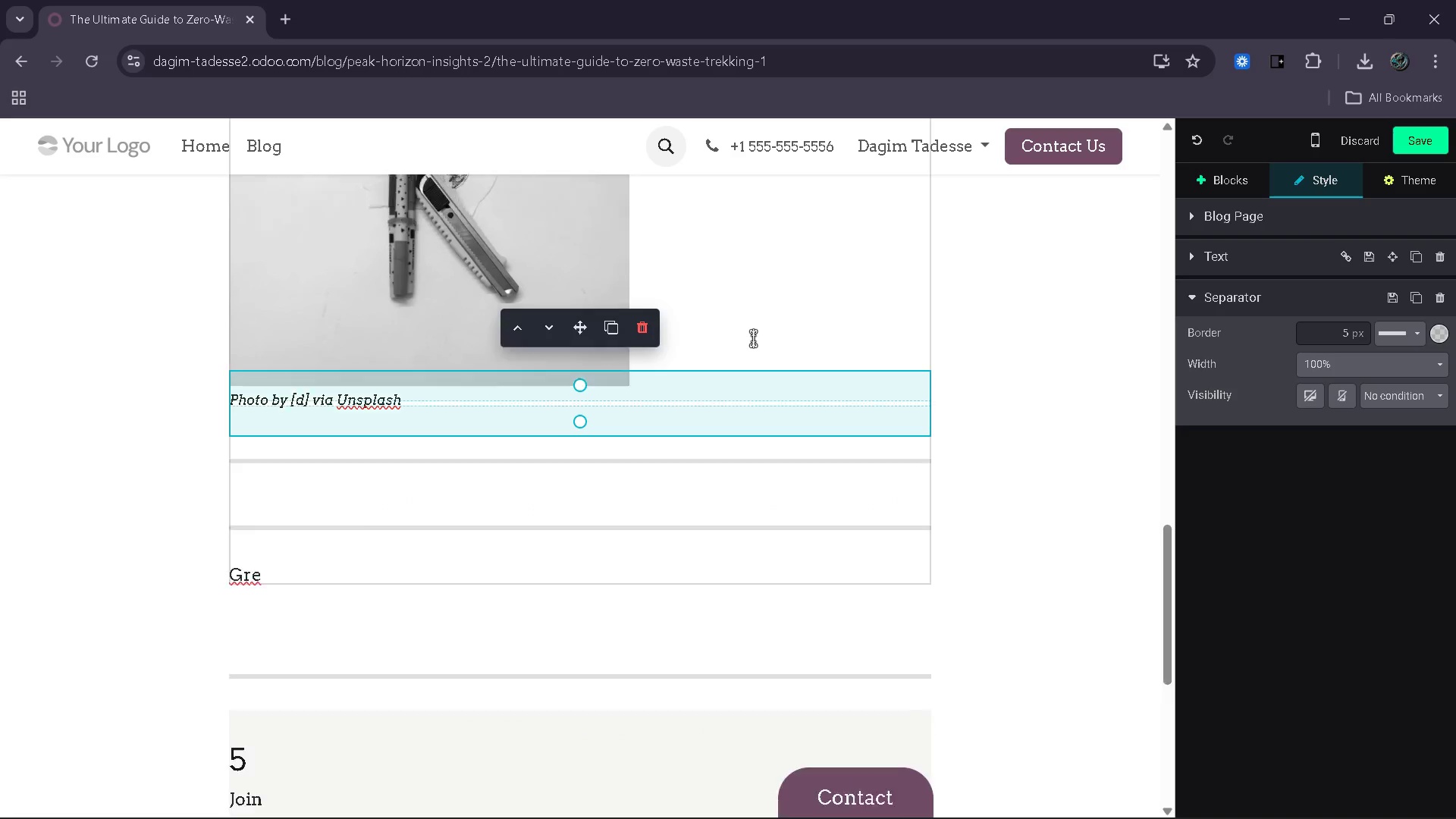 
left_click_drag(start_coordinate=[569, 722], to_coordinate=[521, 385])
 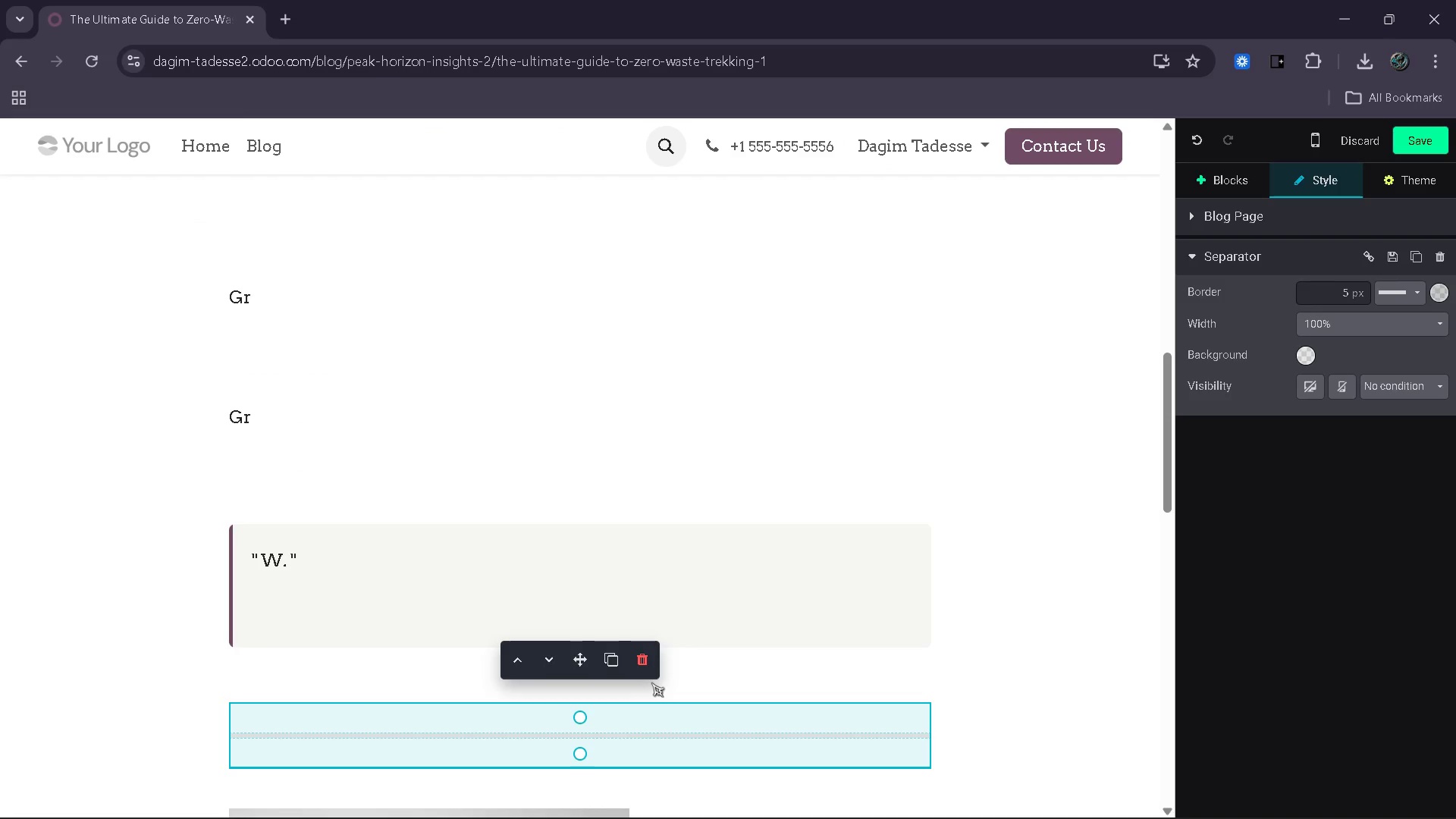 
wait(6.47)
 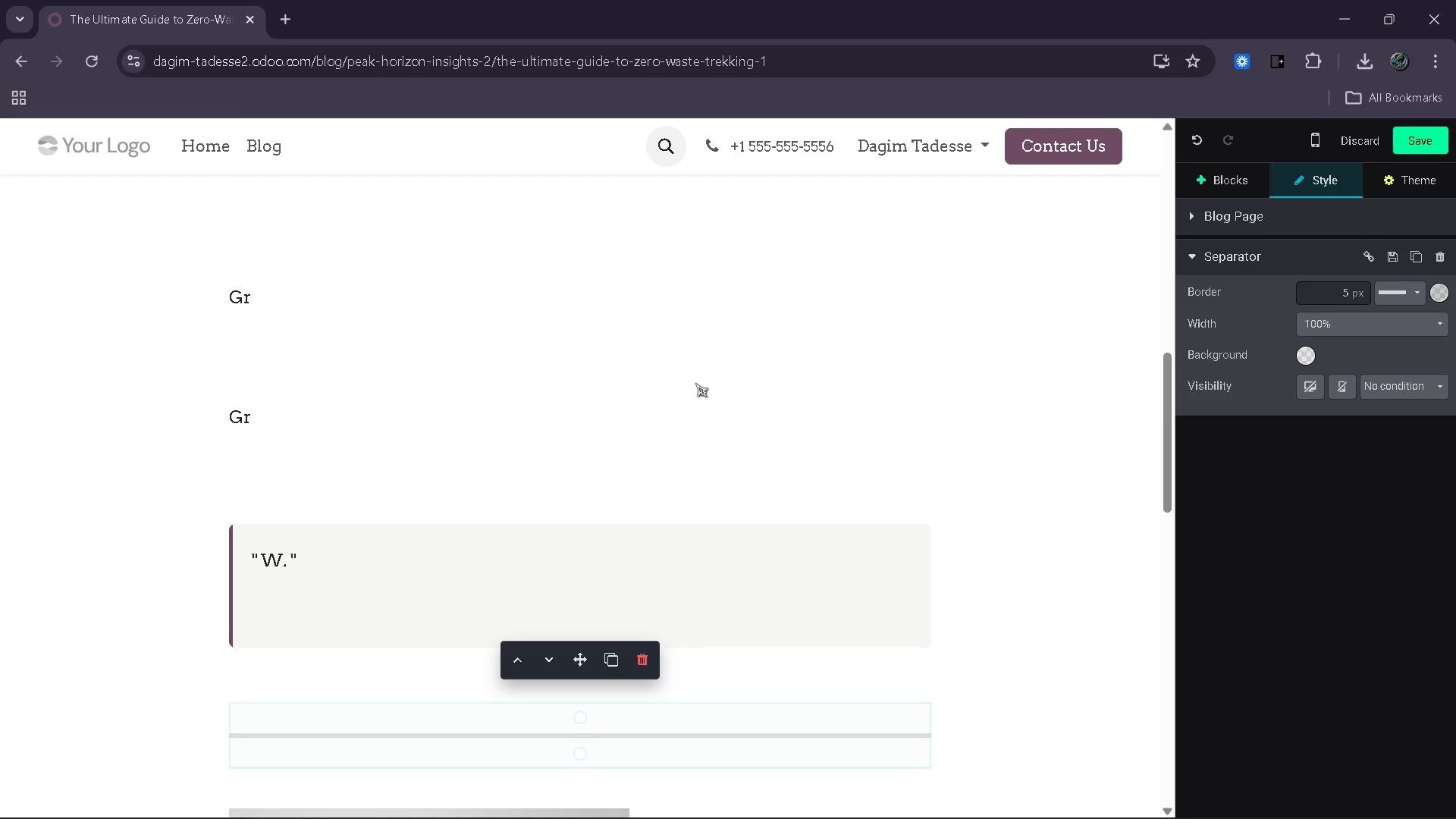 
left_click([614, 670])
 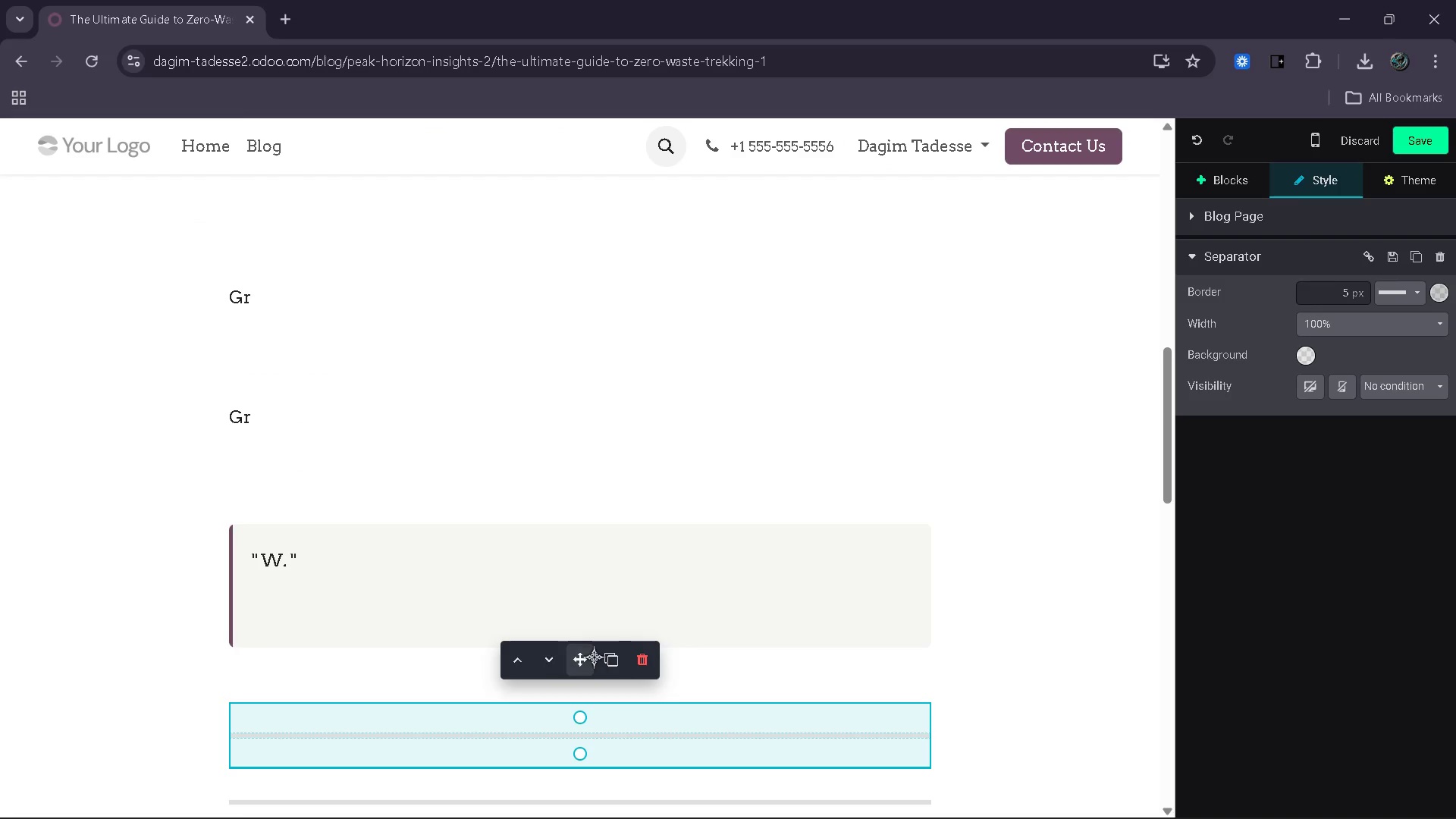 
left_click_drag(start_coordinate=[588, 657], to_coordinate=[519, 519])
 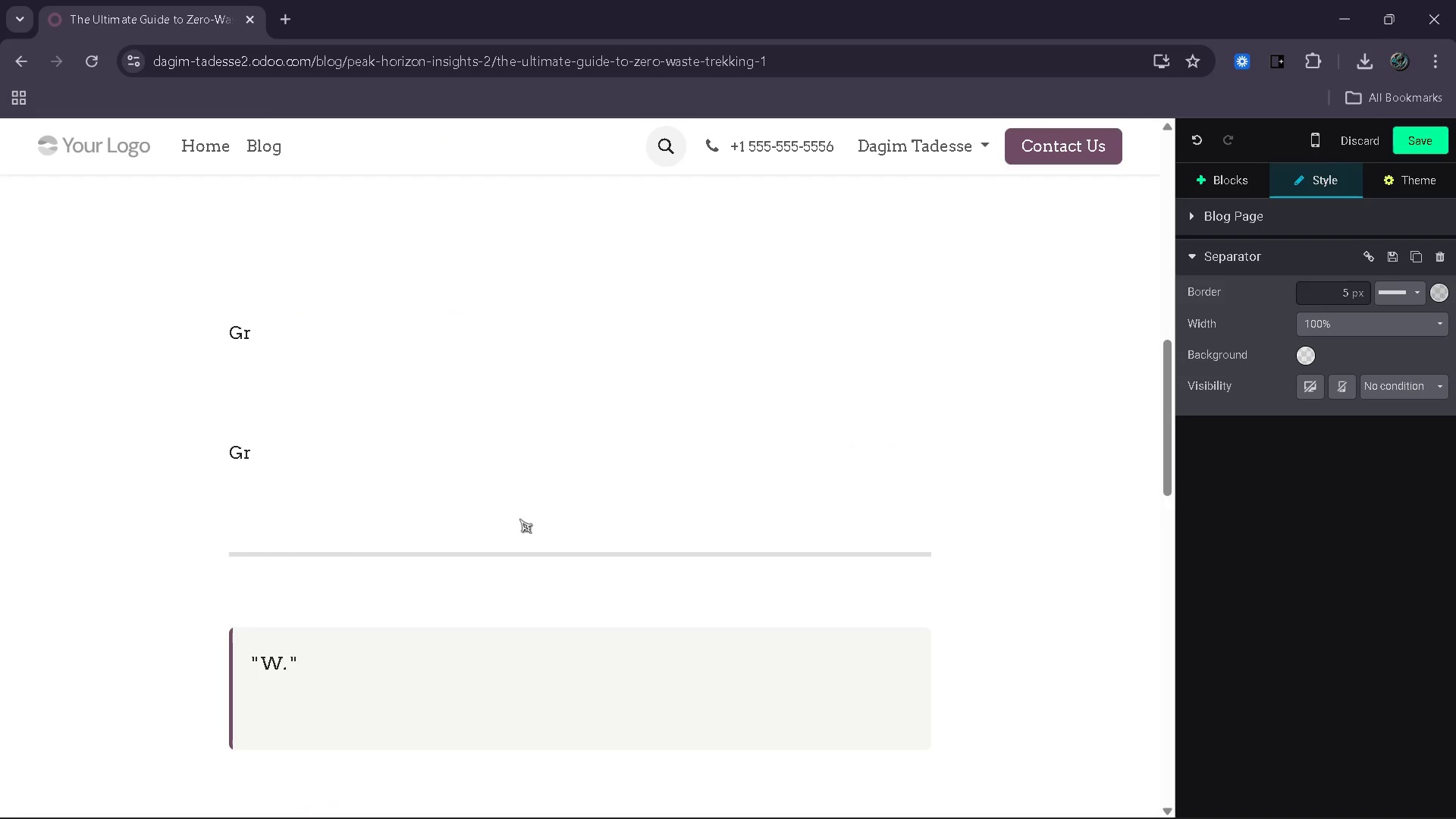 
left_click([549, 536])
 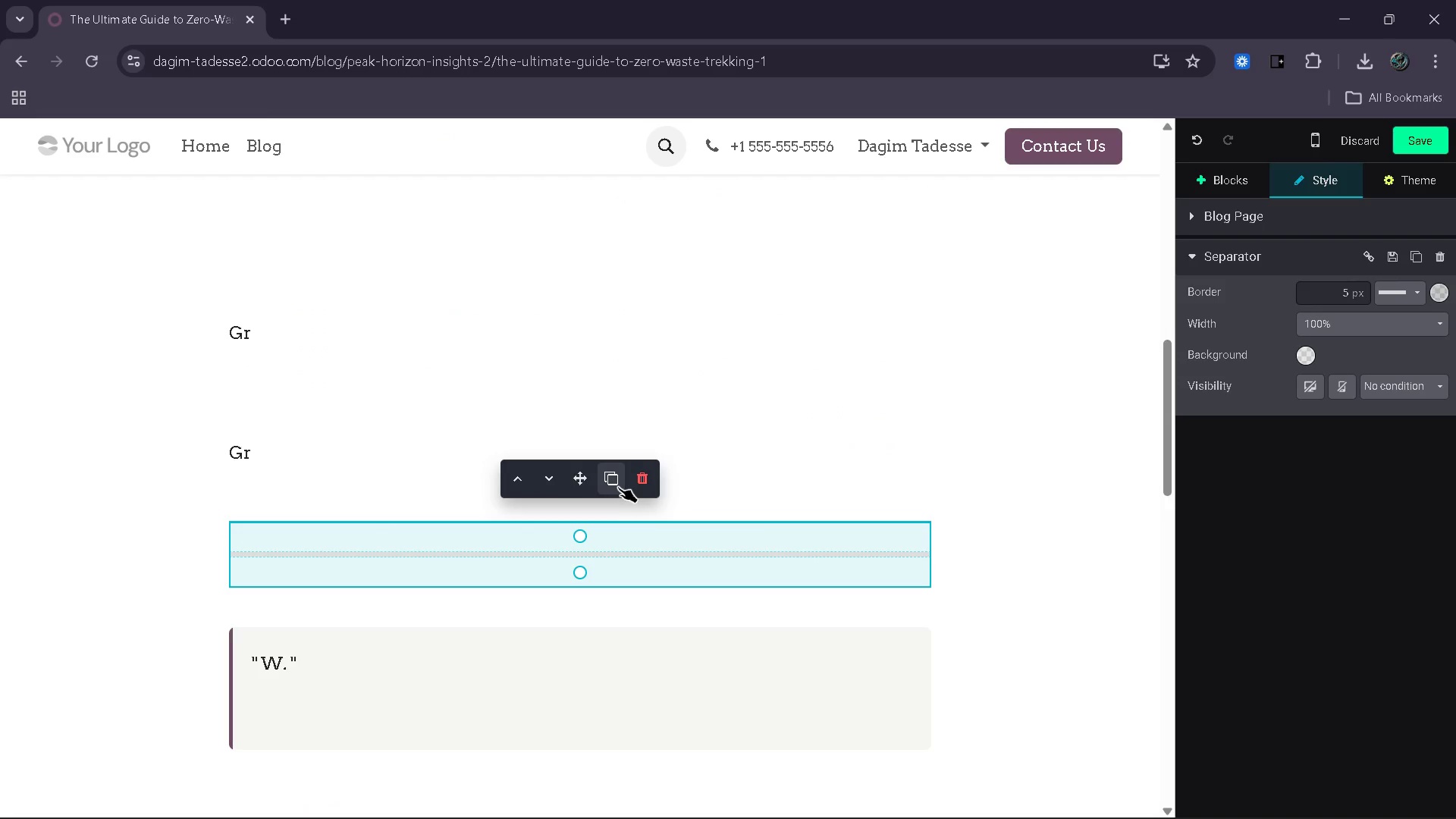 
left_click([618, 487])
 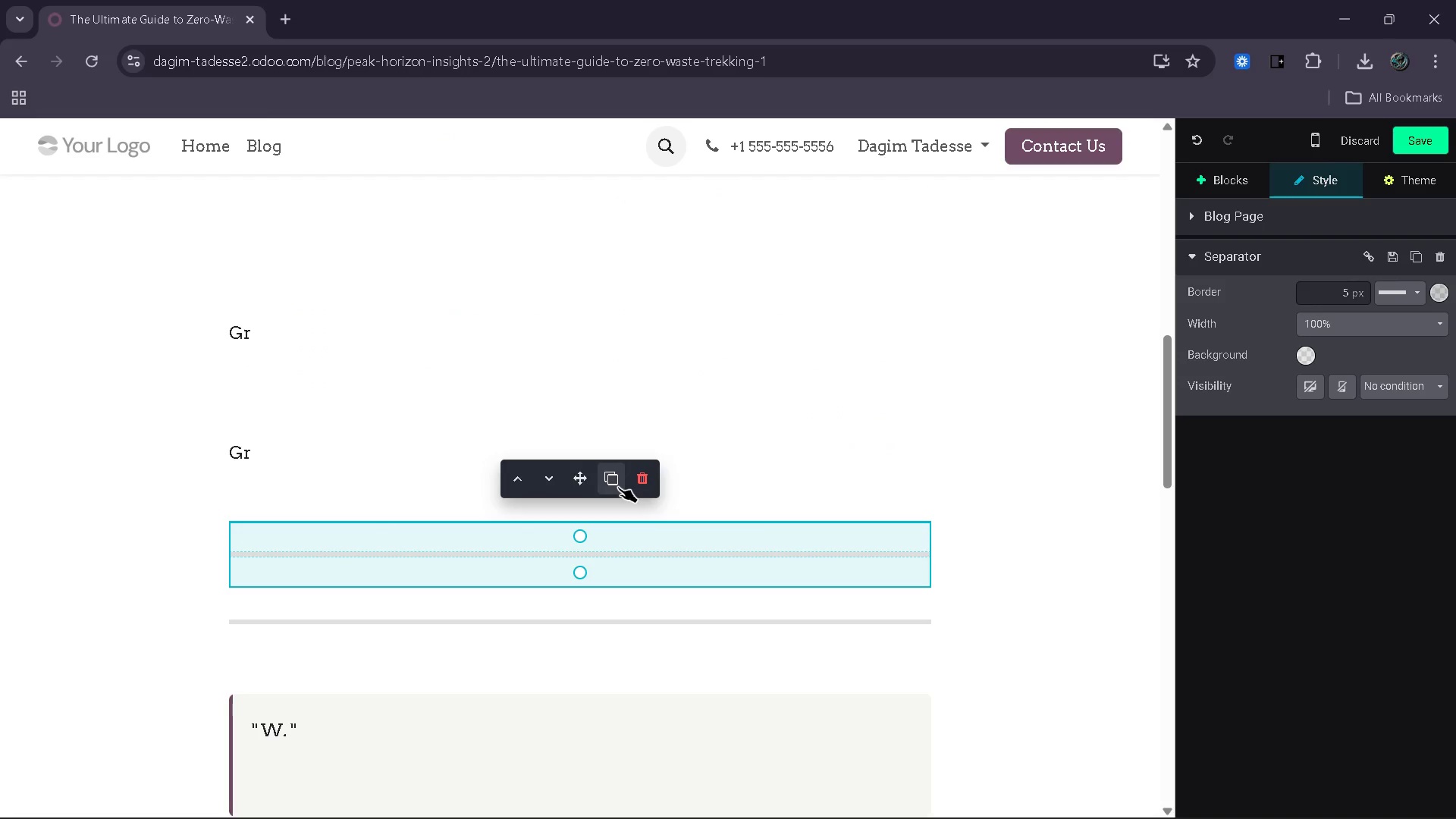 
left_click_drag(start_coordinate=[618, 487], to_coordinate=[579, 487])
 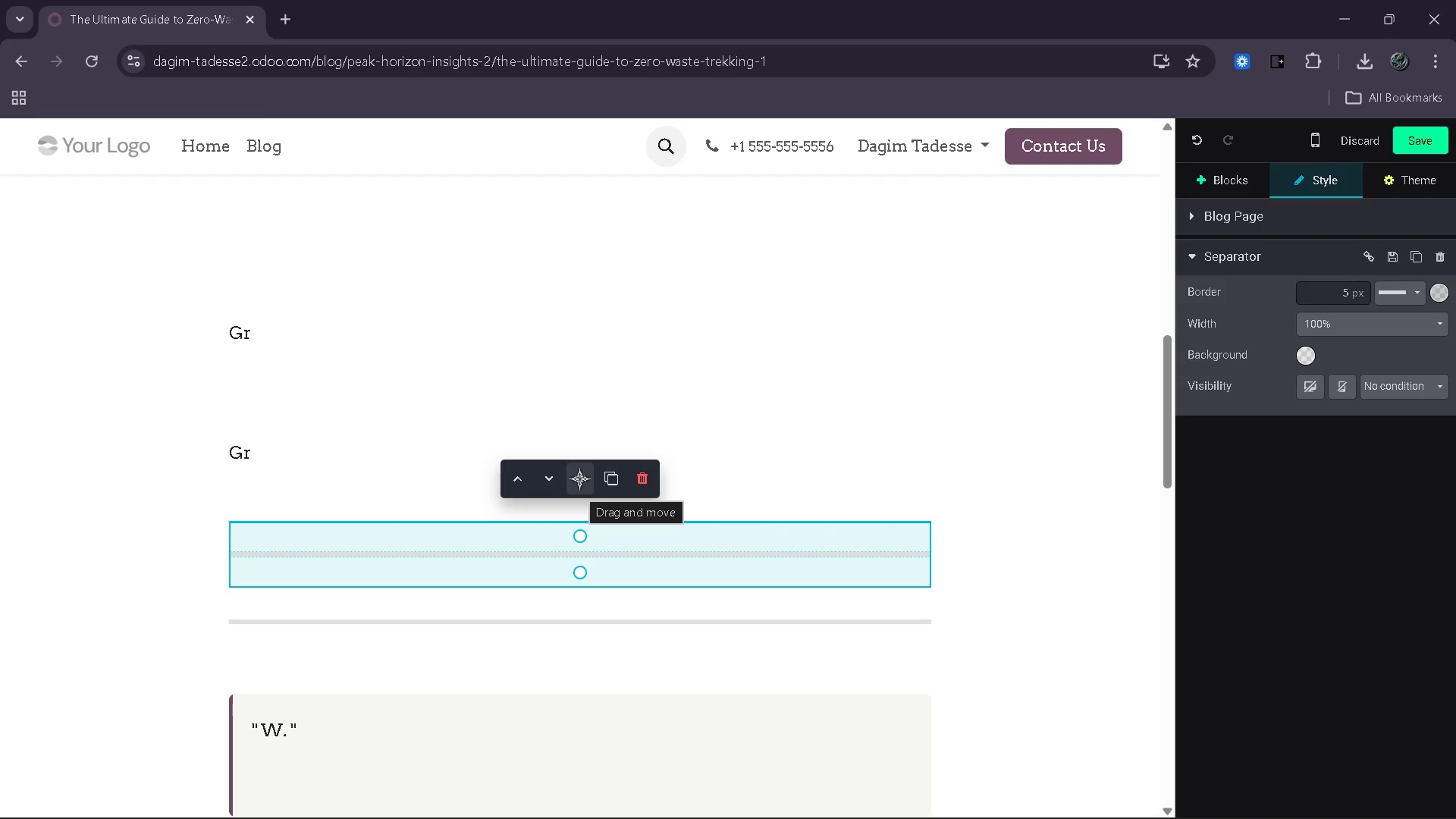 
left_click_drag(start_coordinate=[579, 479], to_coordinate=[531, 452])
 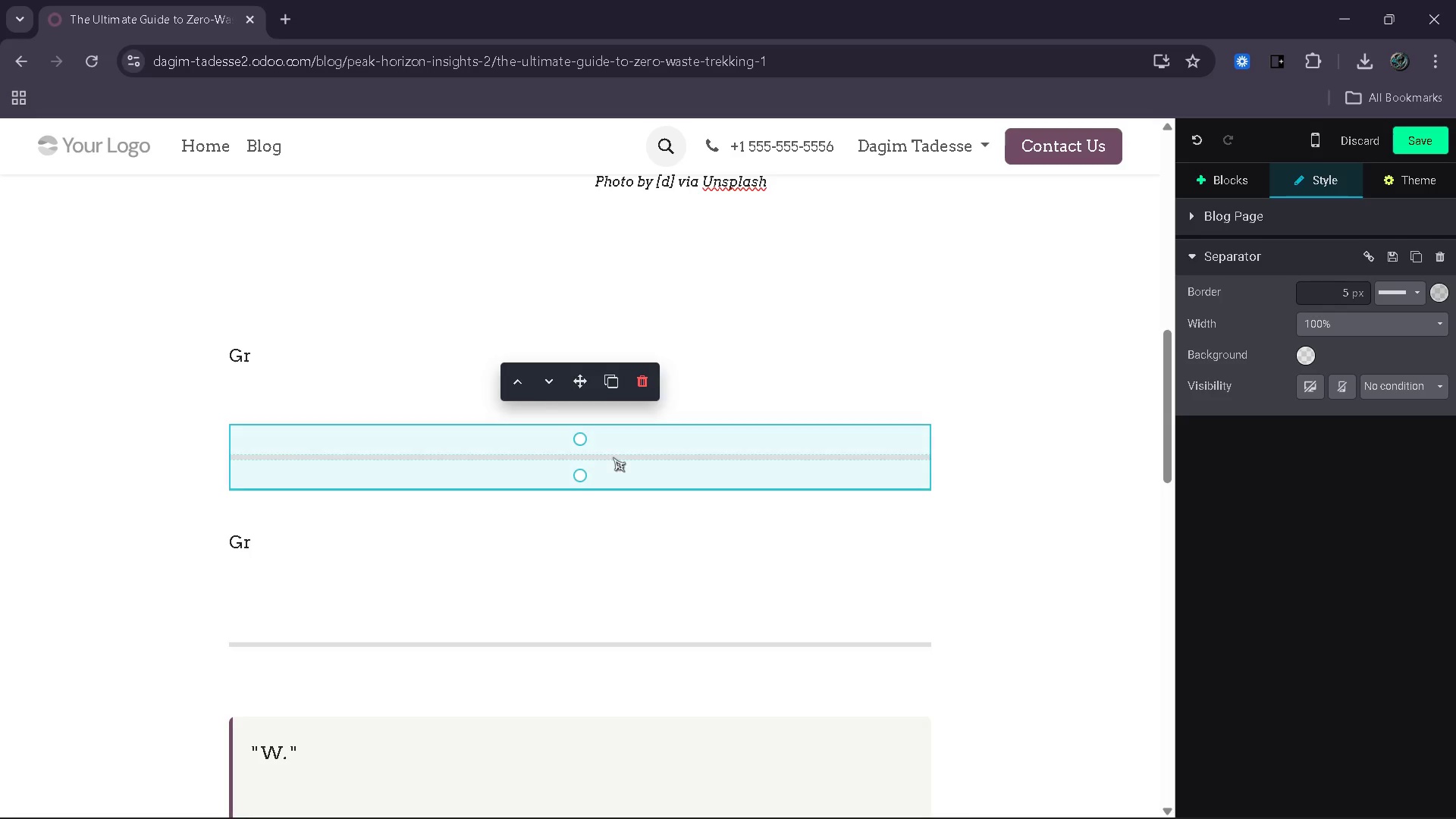 
left_click([619, 385])
 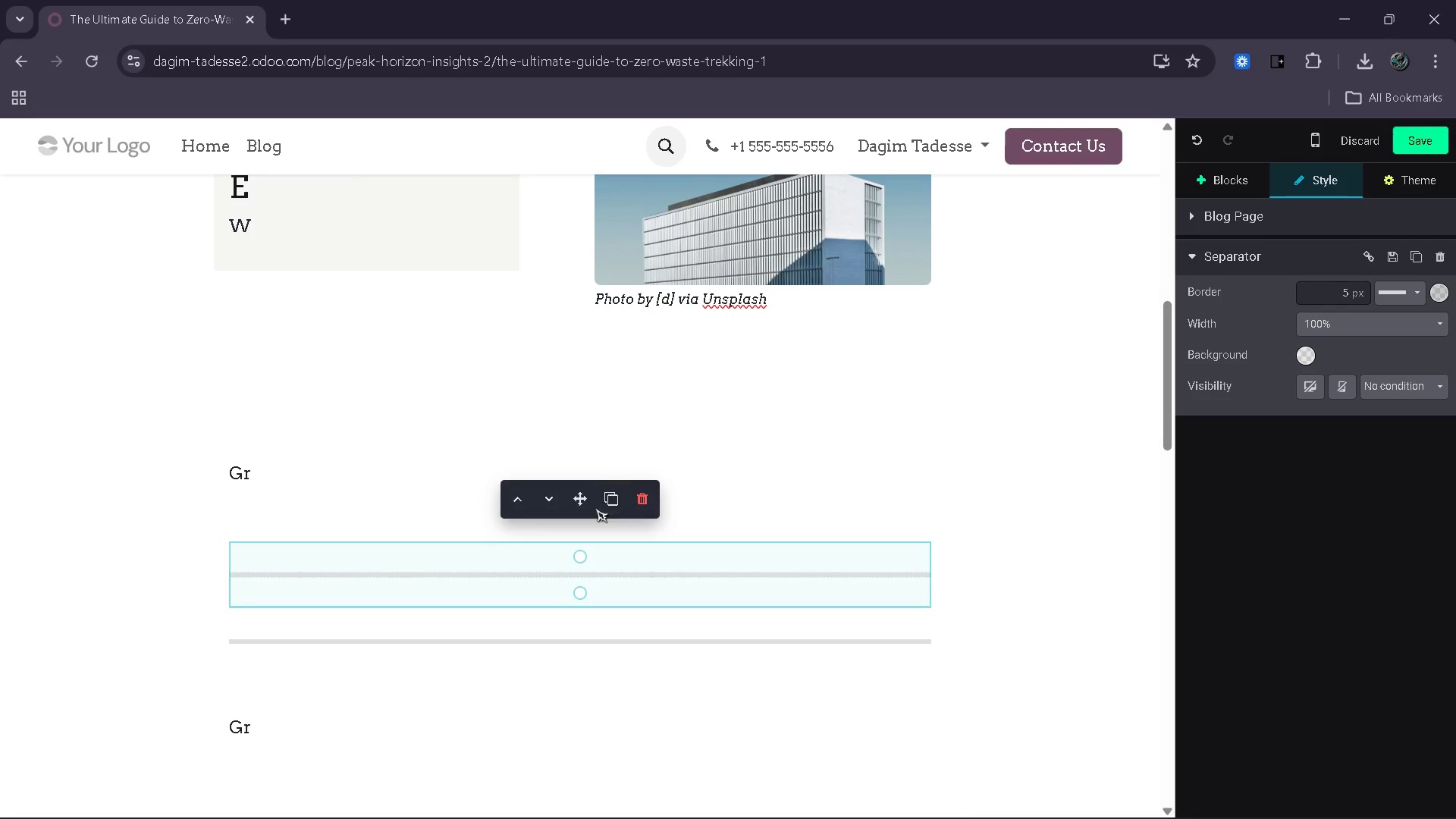 
left_click_drag(start_coordinate=[583, 510], to_coordinate=[543, 460])
 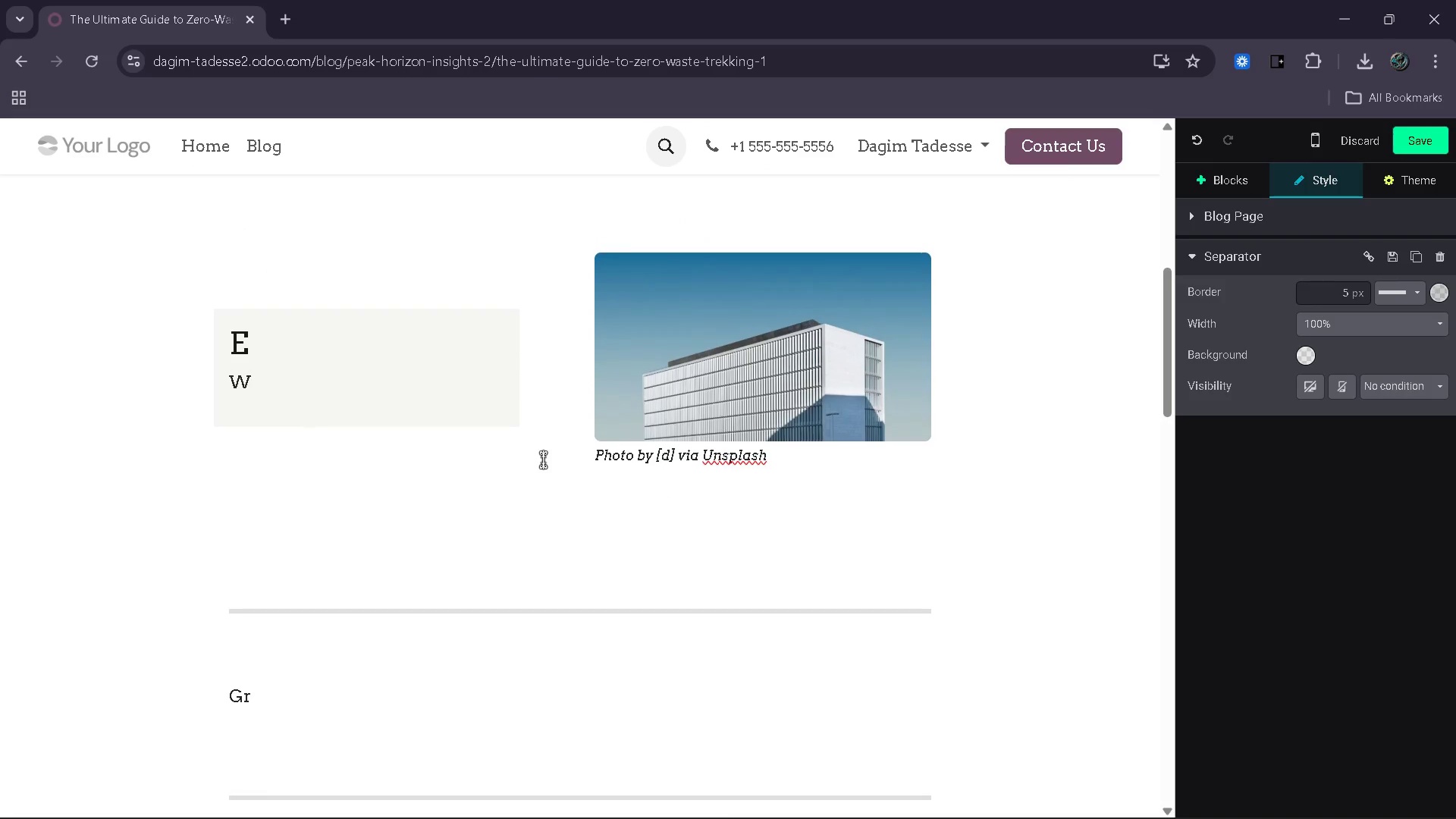 
left_click([657, 496])
 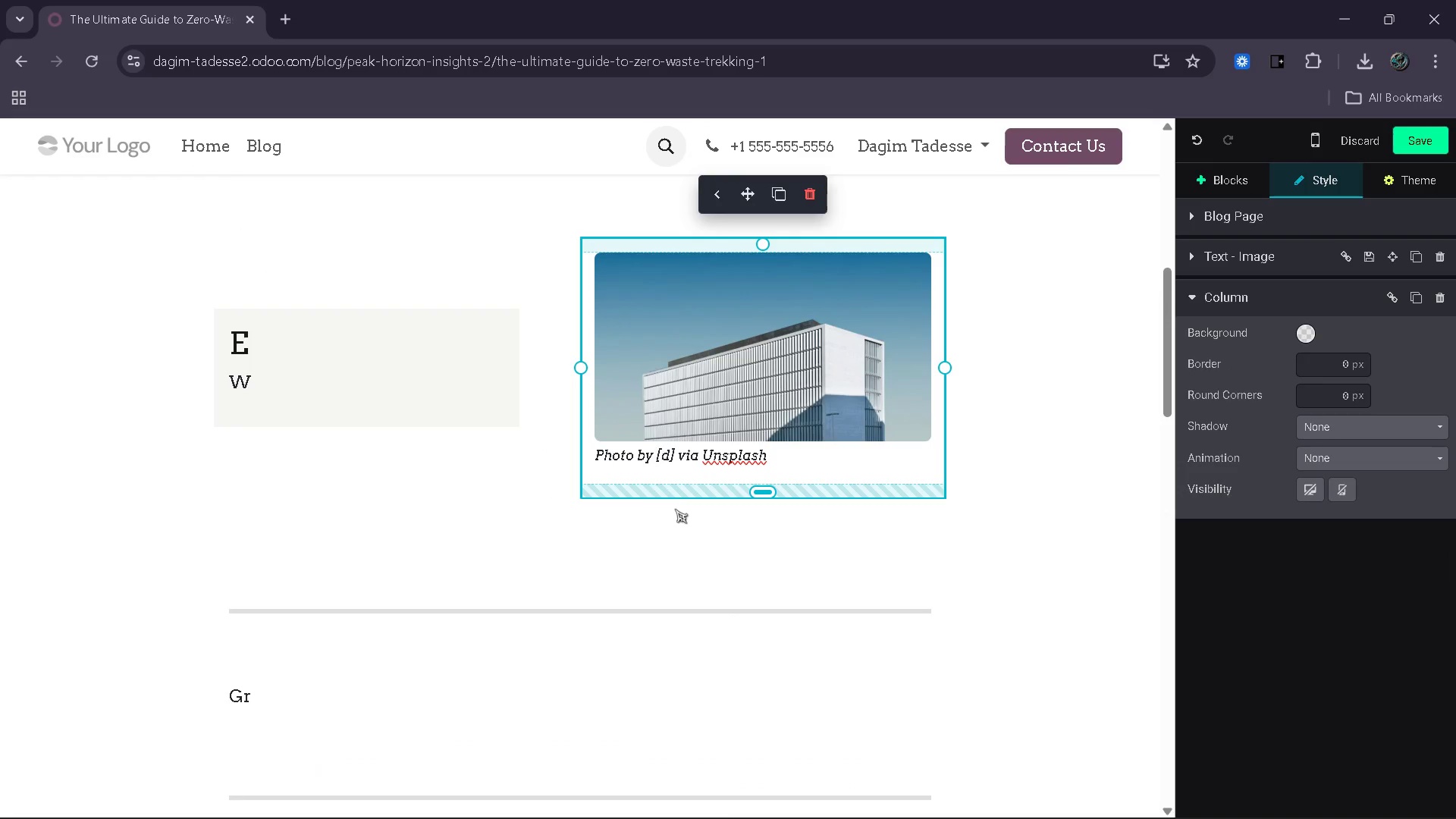 
left_click([675, 509])
 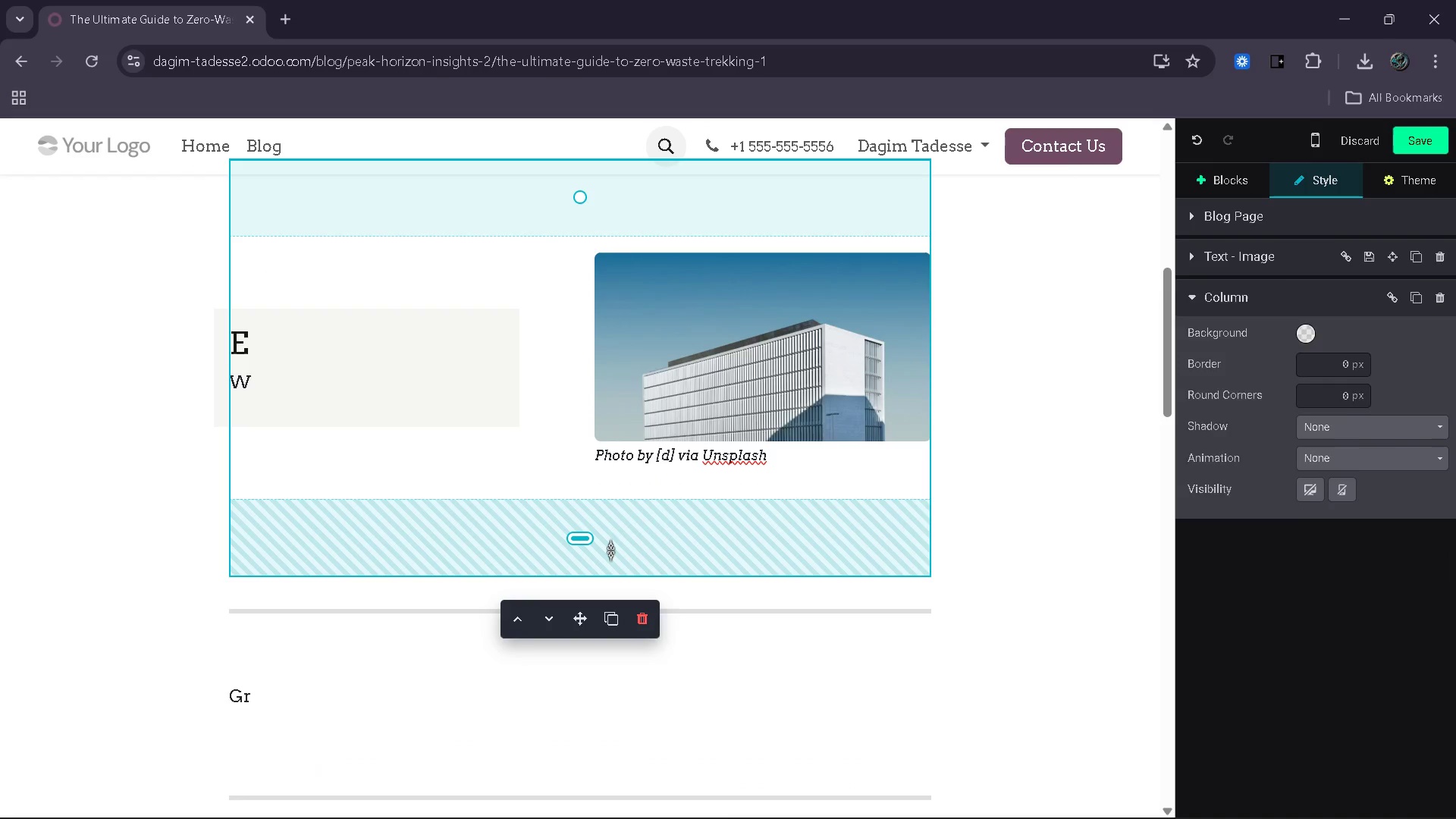 
left_click_drag(start_coordinate=[610, 550], to_coordinate=[632, 494])
 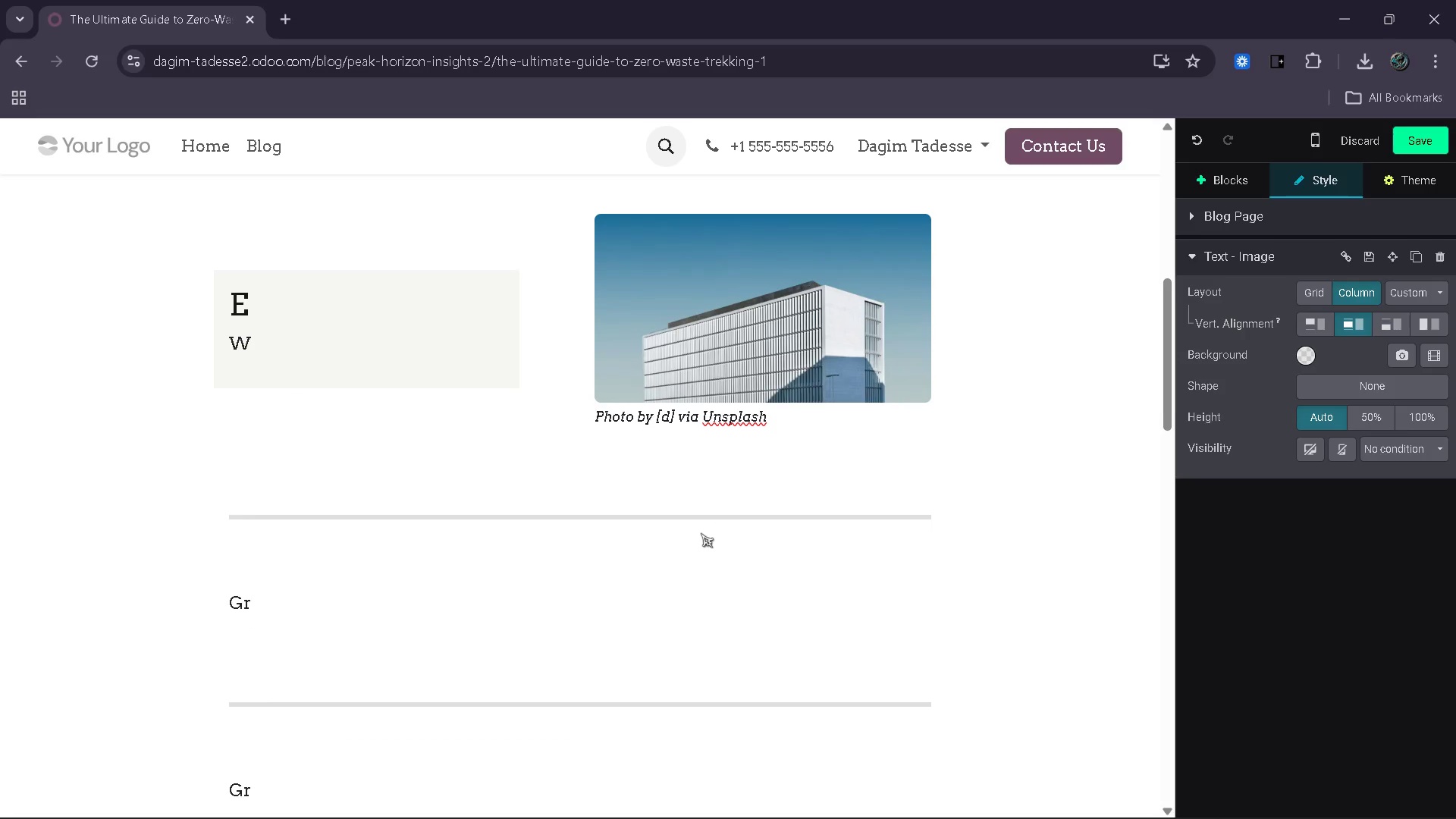 
left_click([626, 532])
 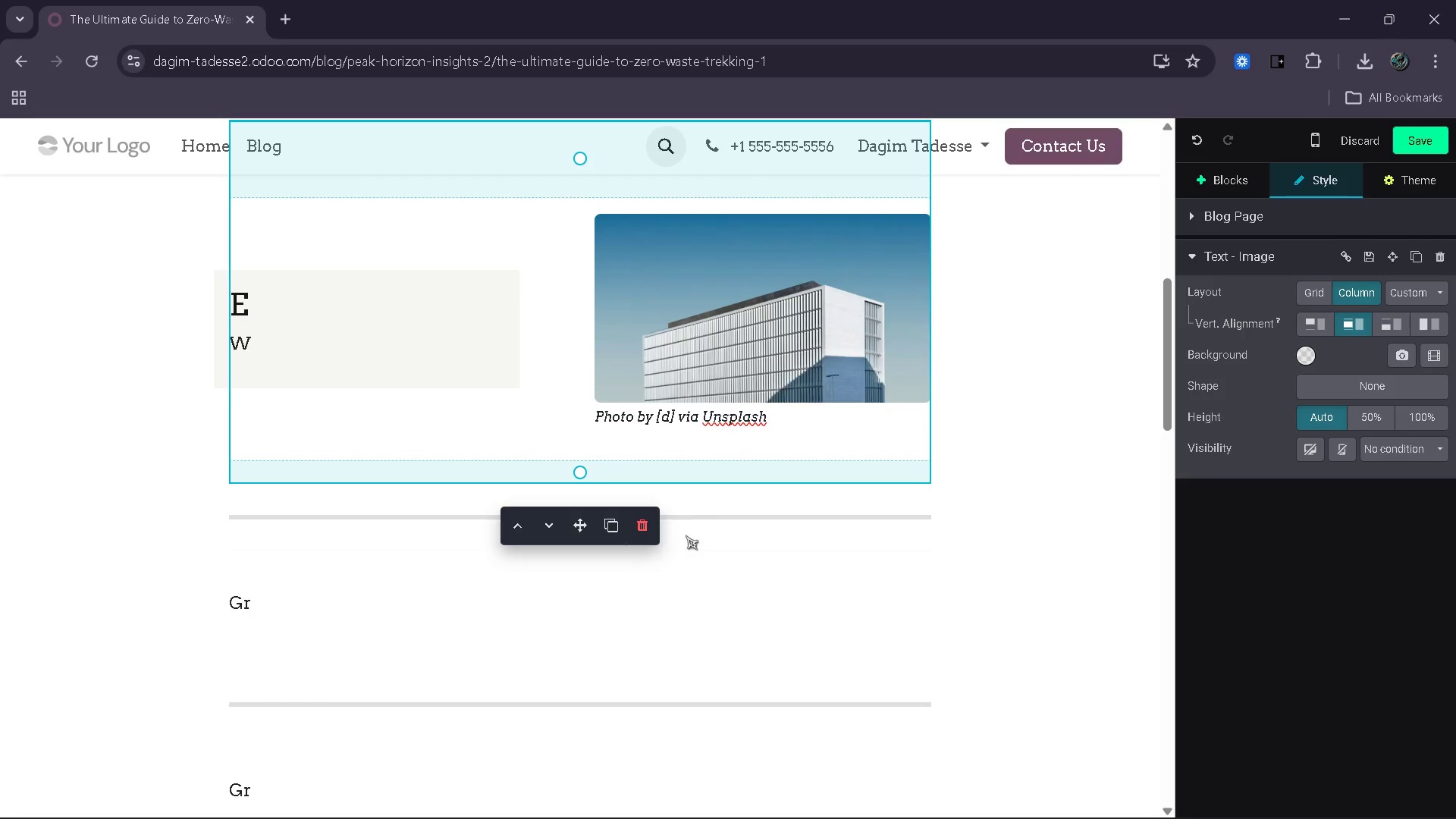 
left_click([698, 529])
 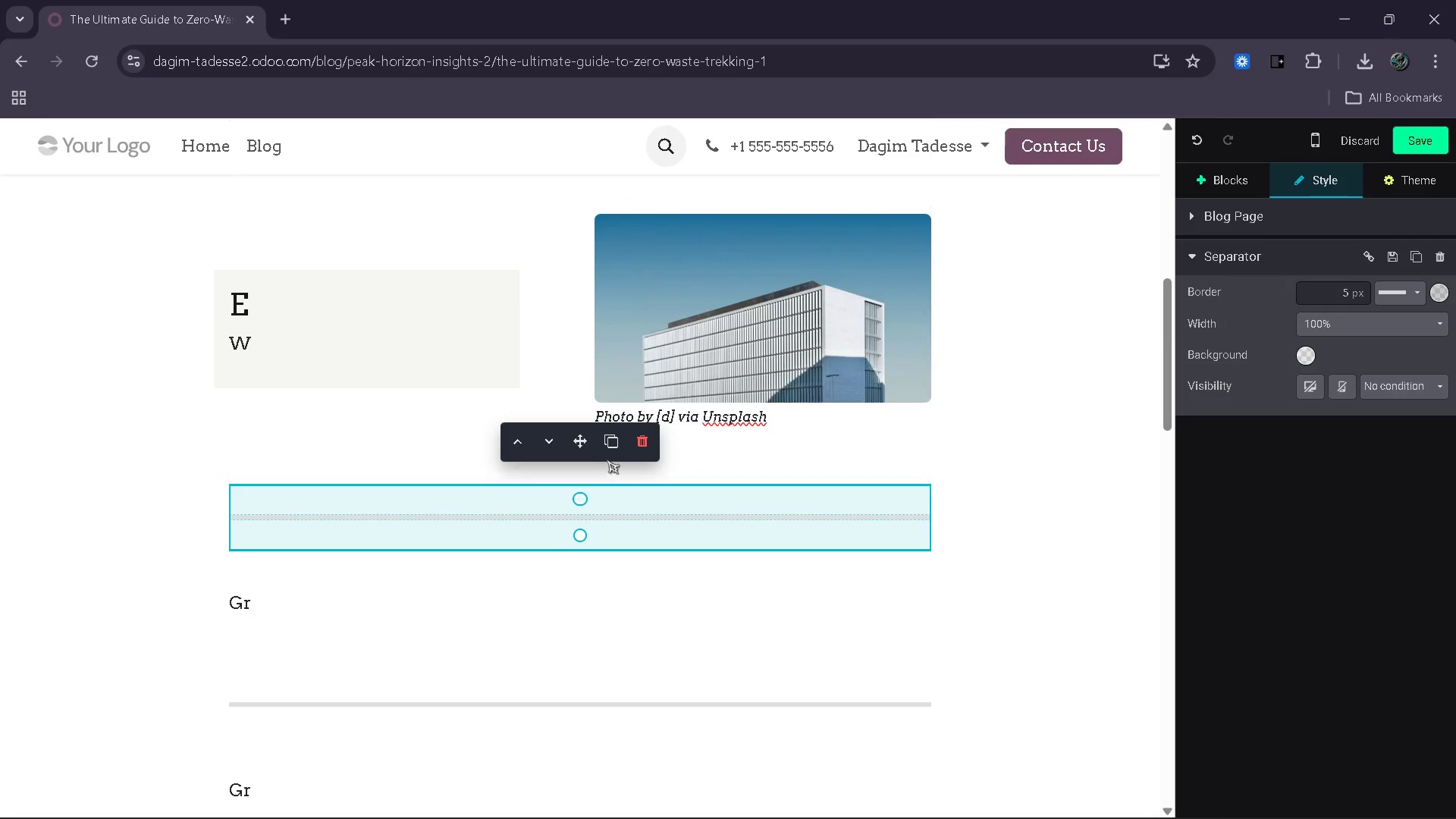 
mouse_move([599, 451])
 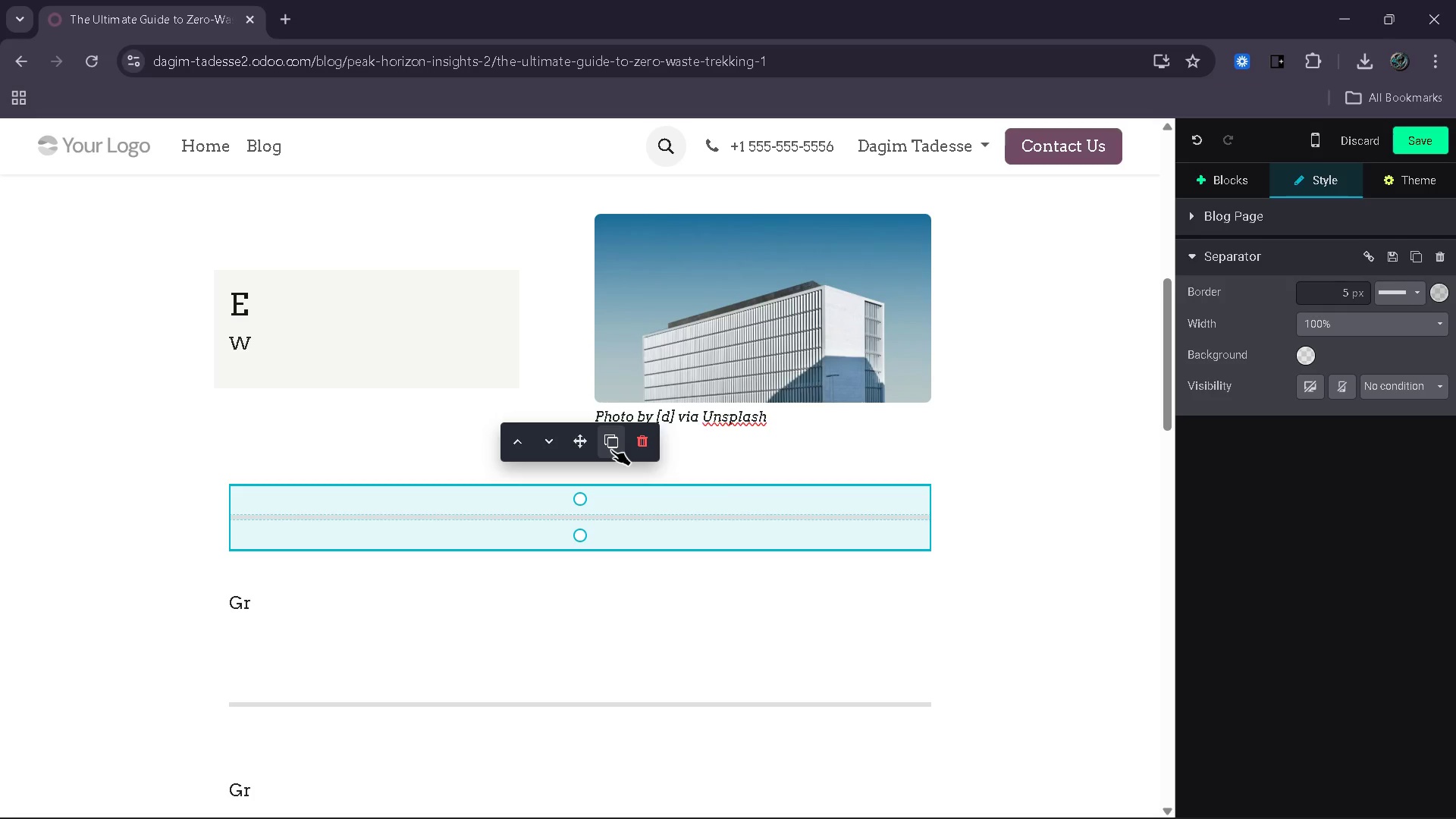 
left_click([611, 450])
 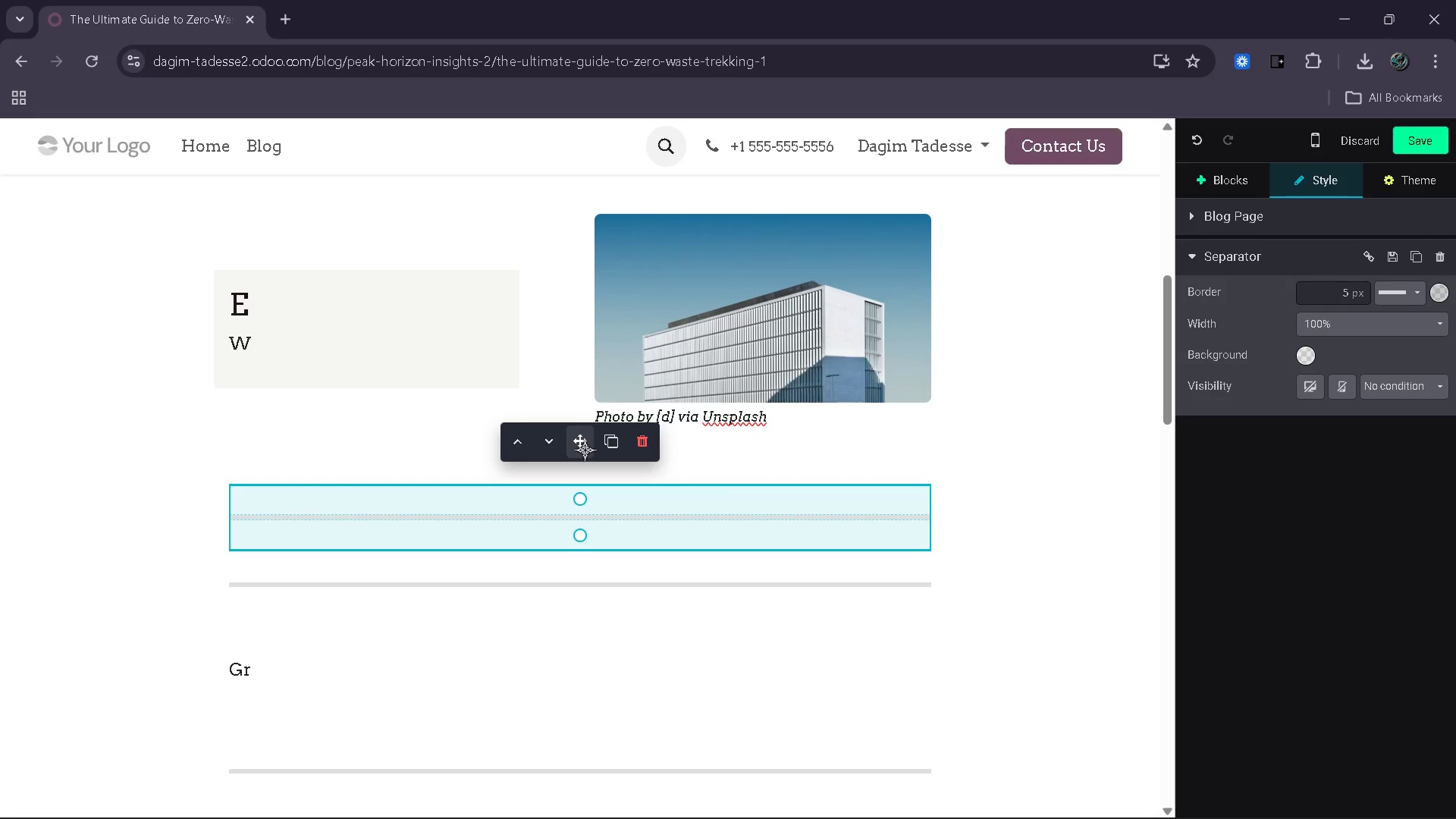 
left_click_drag(start_coordinate=[585, 450], to_coordinate=[590, 357])
 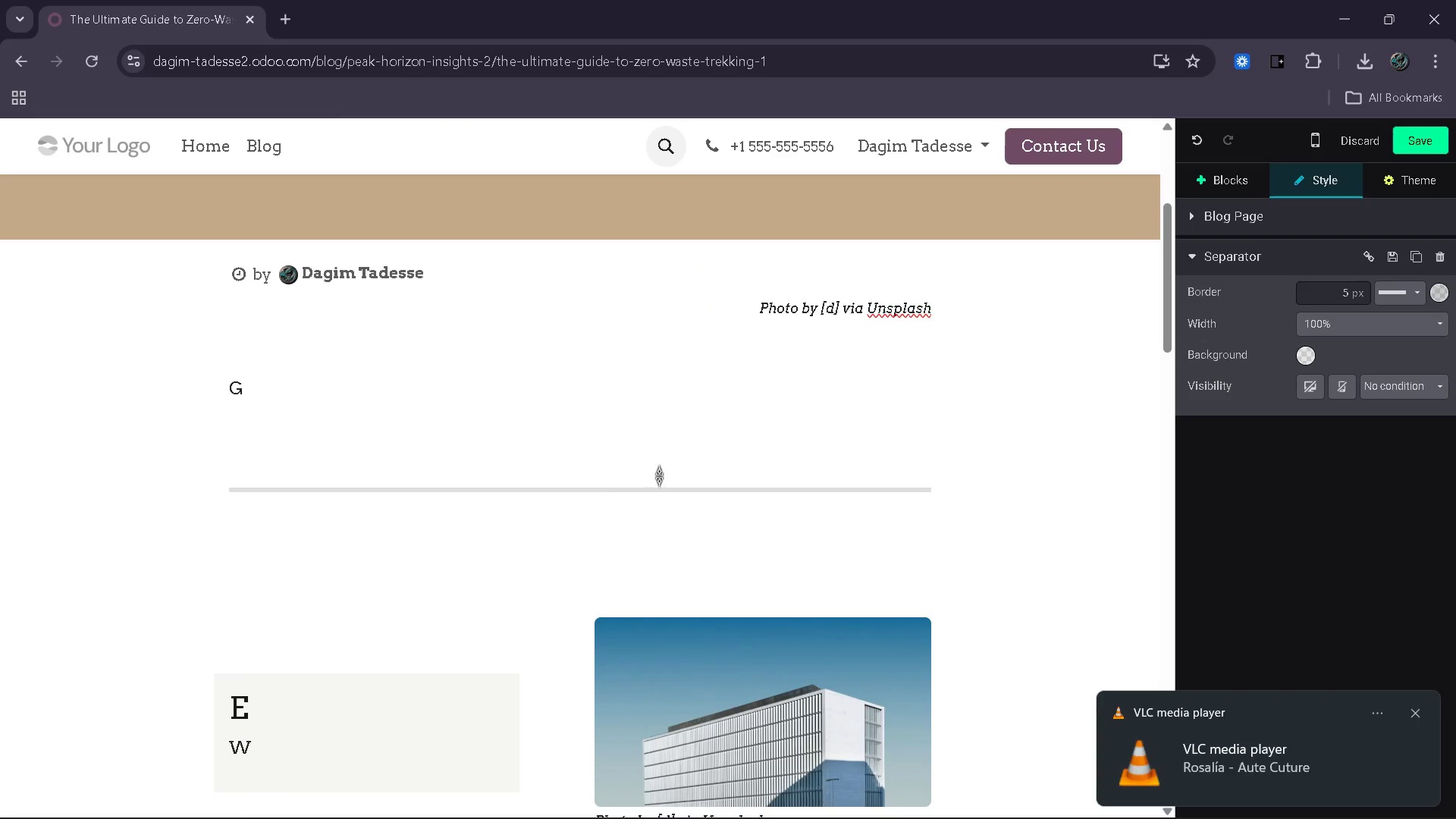 
left_click([1082, 431])
 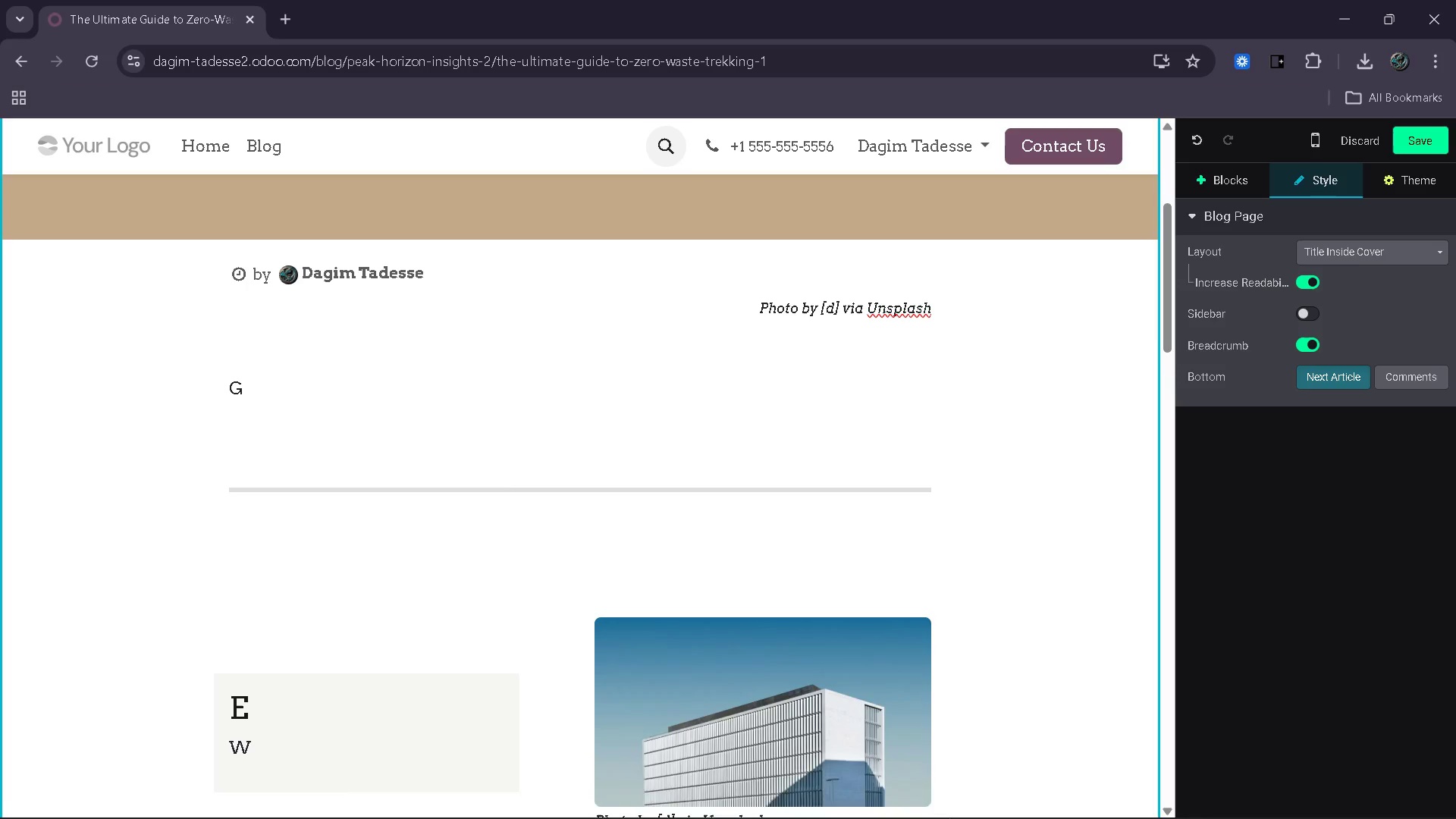 
wait(11.72)
 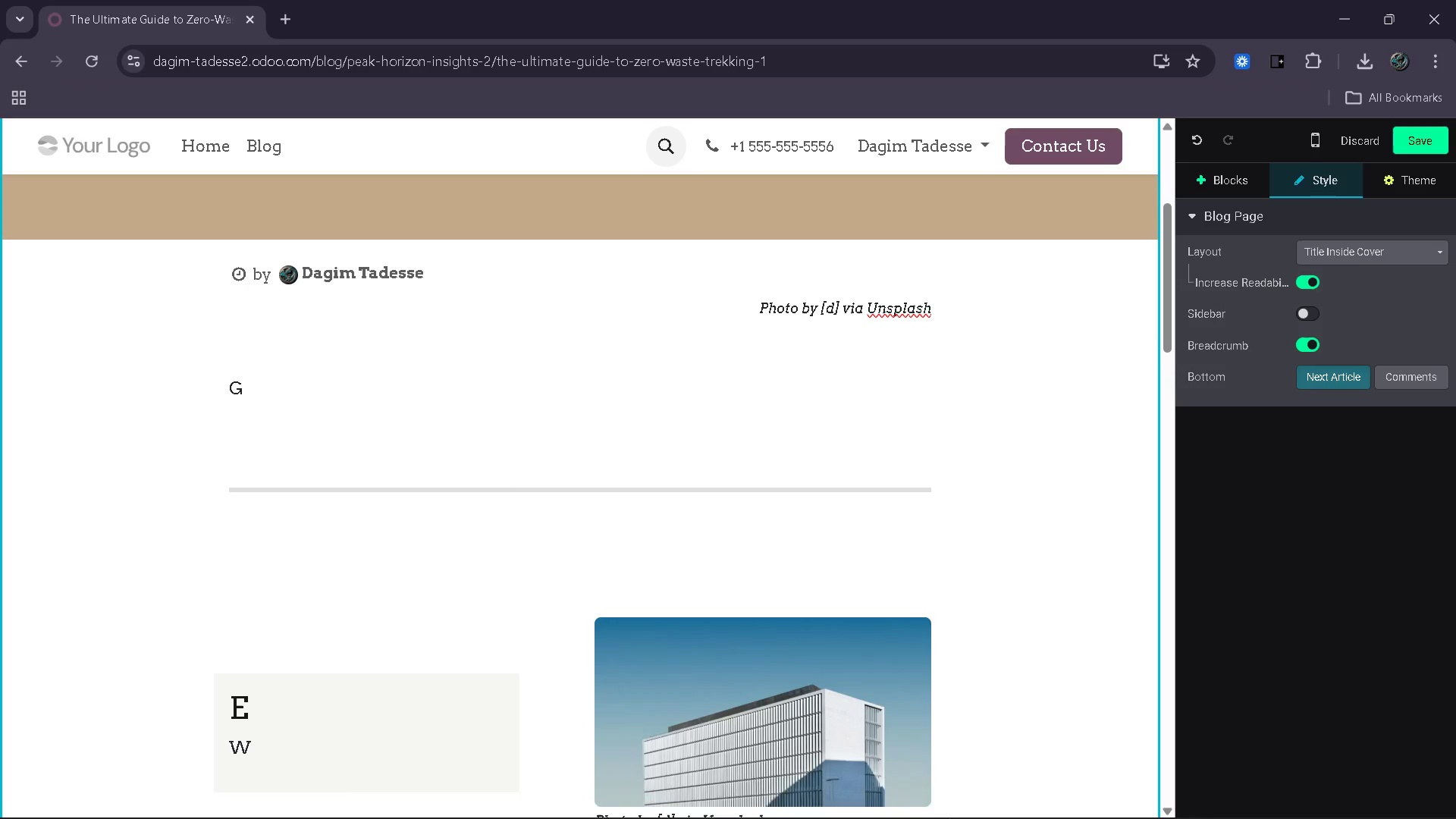 
left_click([967, 788])